 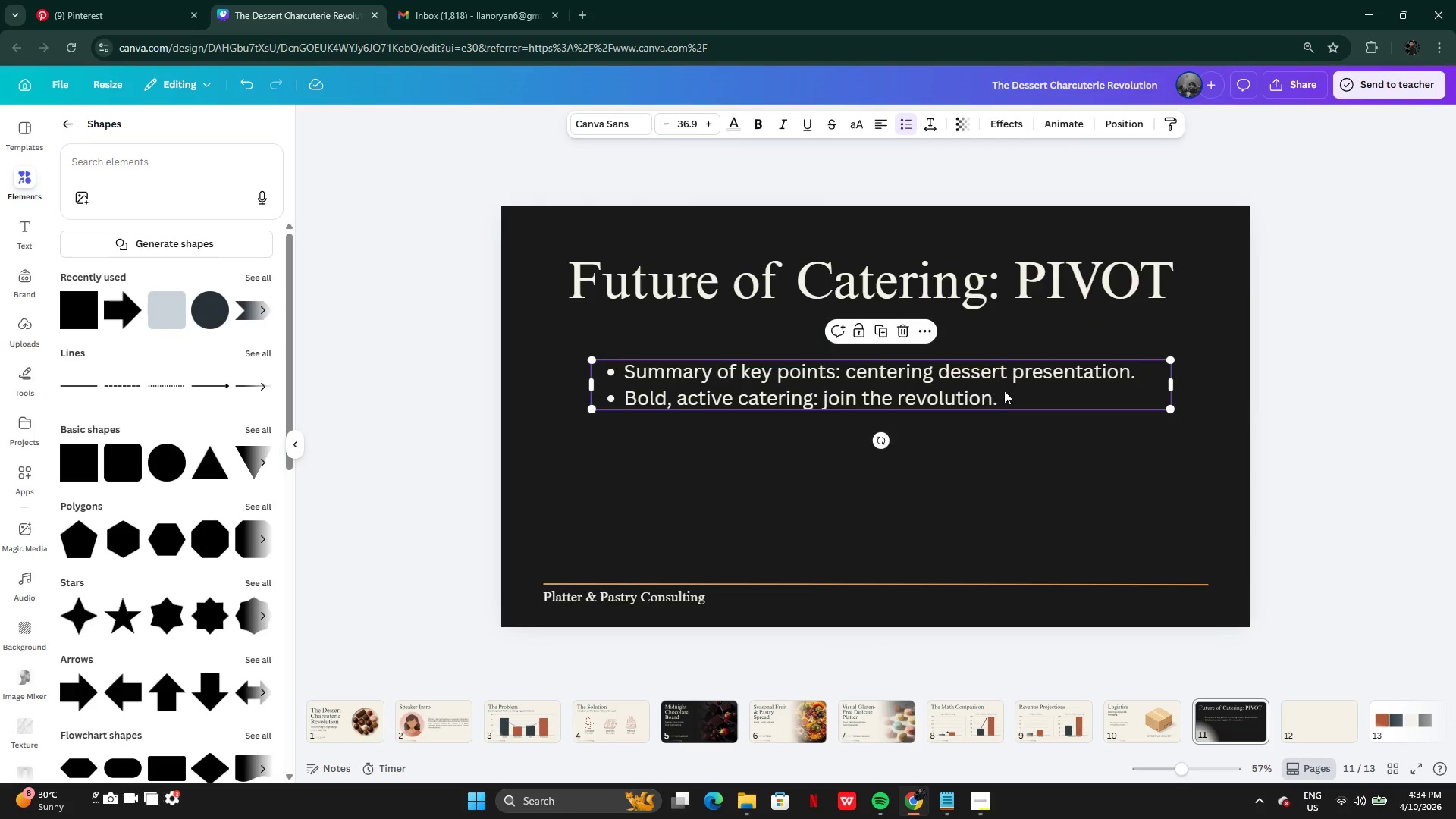 
triple_click([1007, 393])
 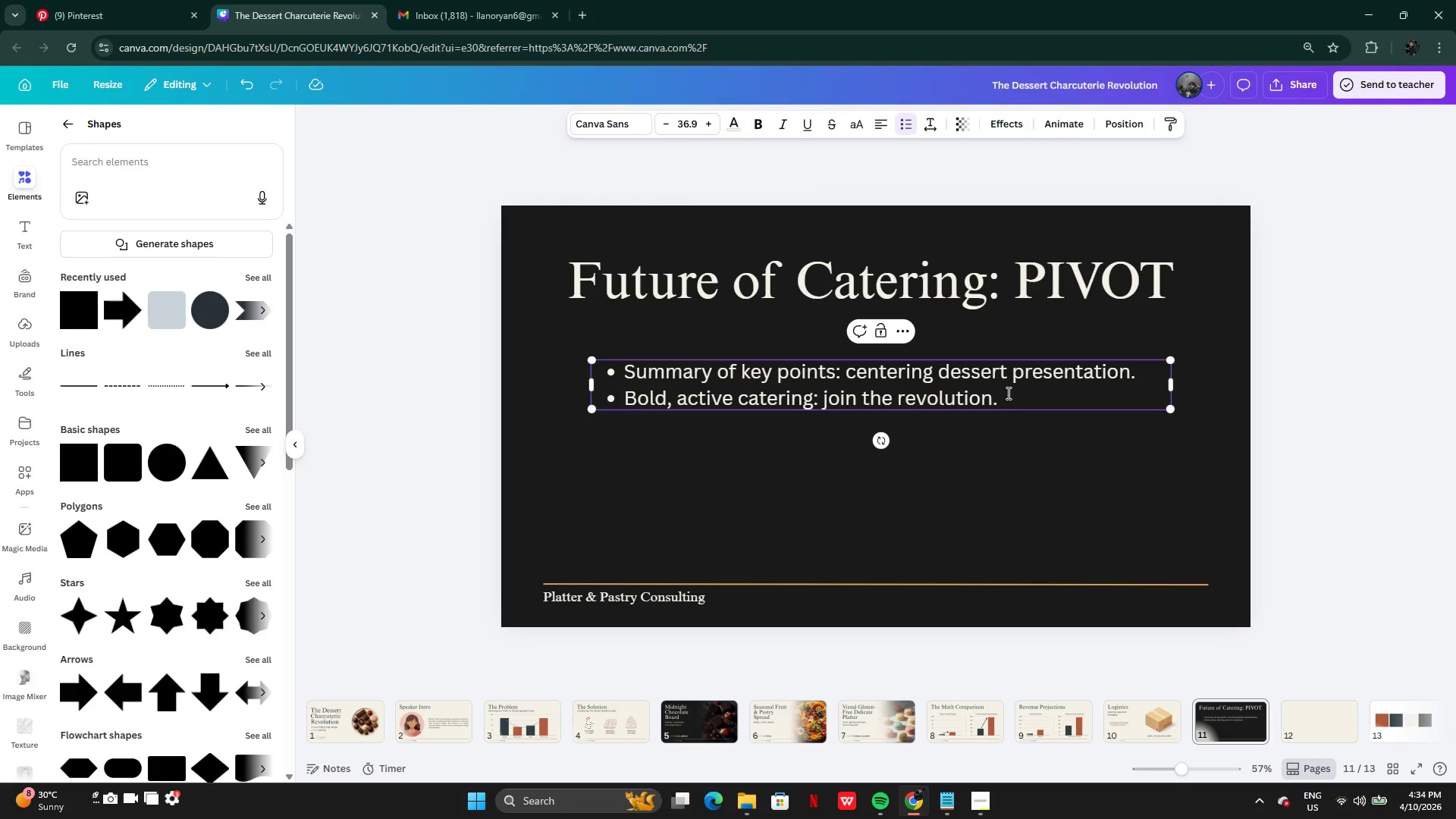 
key(Enter)
 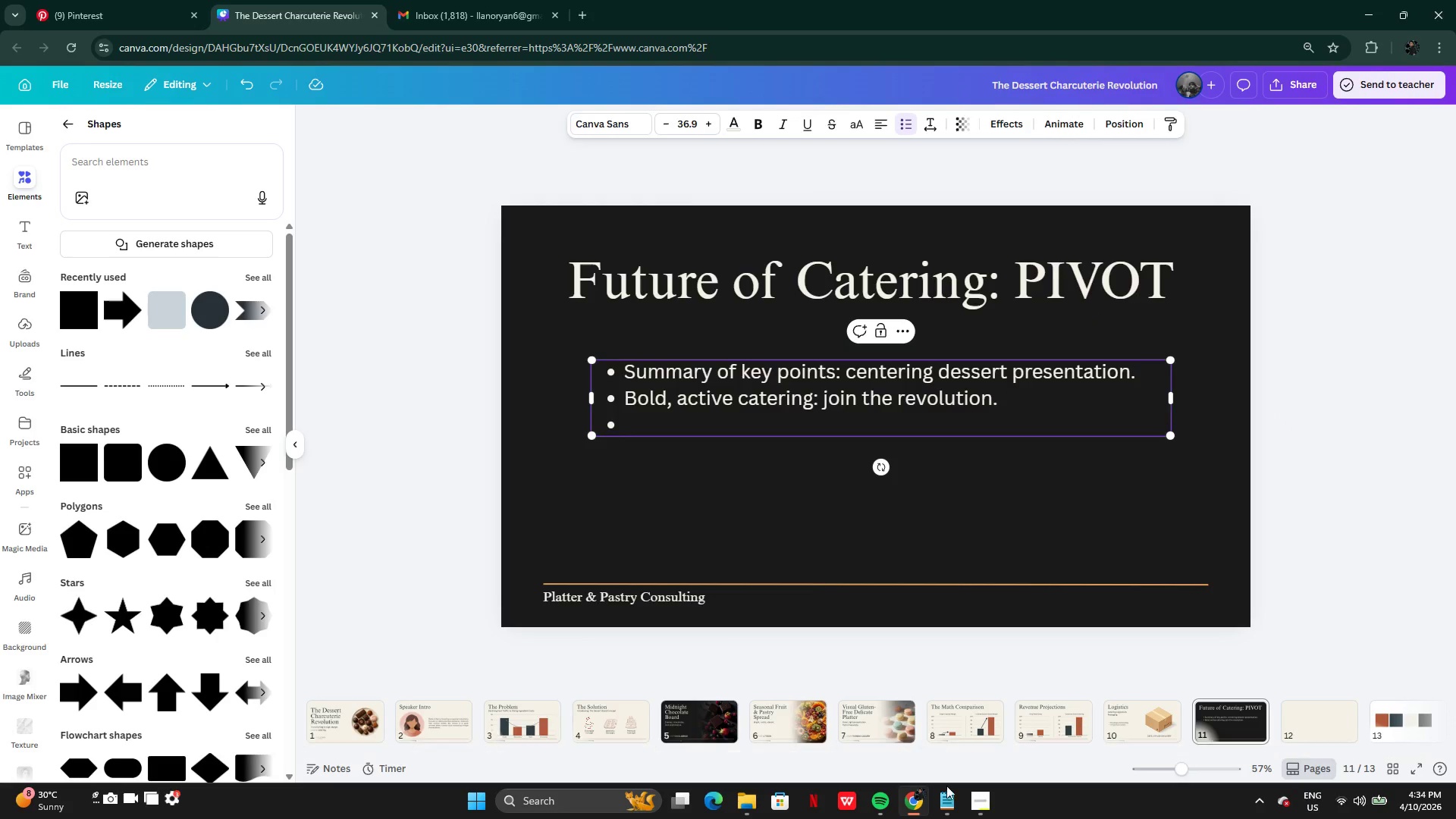 
left_click([946, 794])
 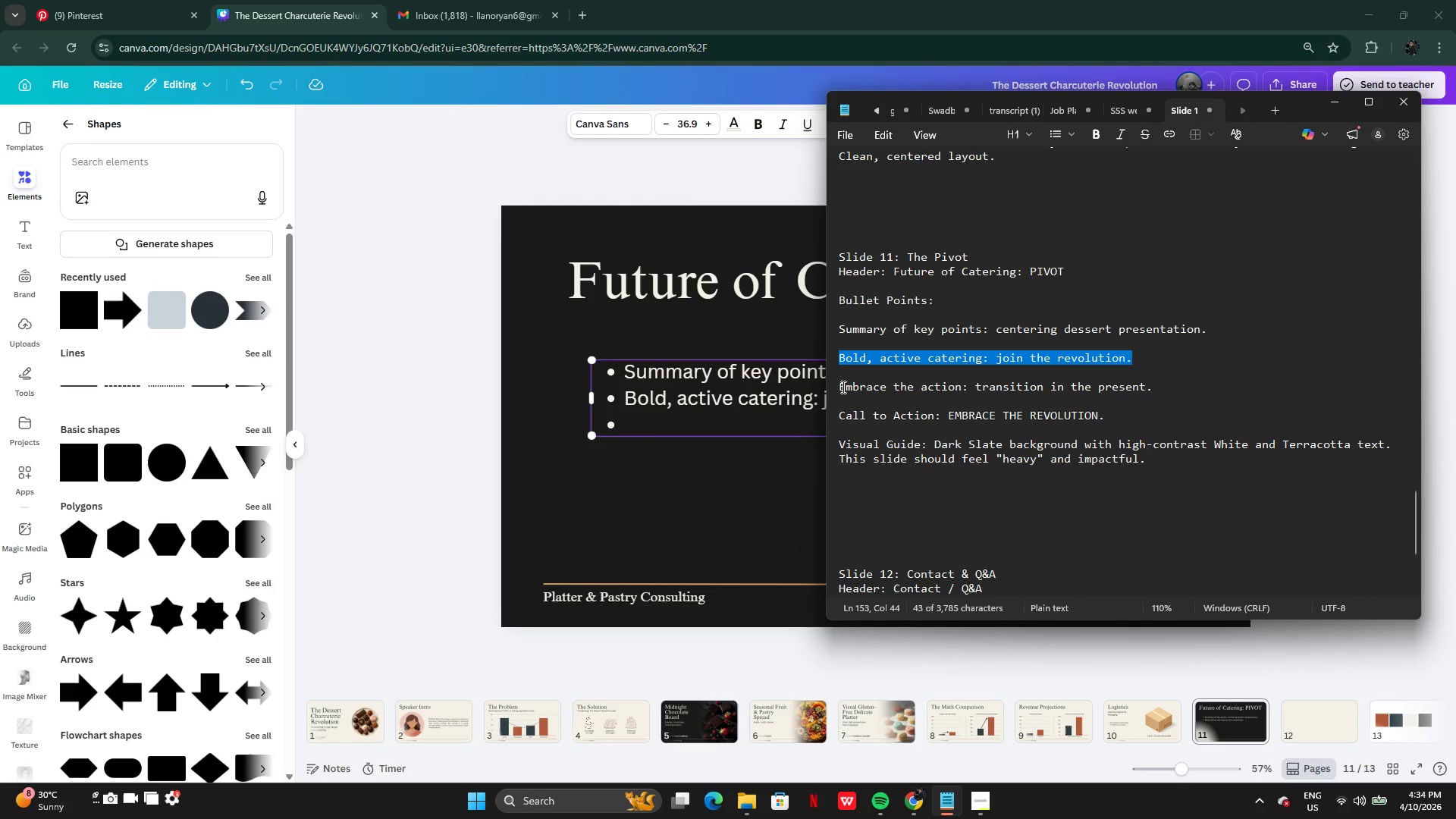 
left_click_drag(start_coordinate=[841, 389], to_coordinate=[1151, 390])
 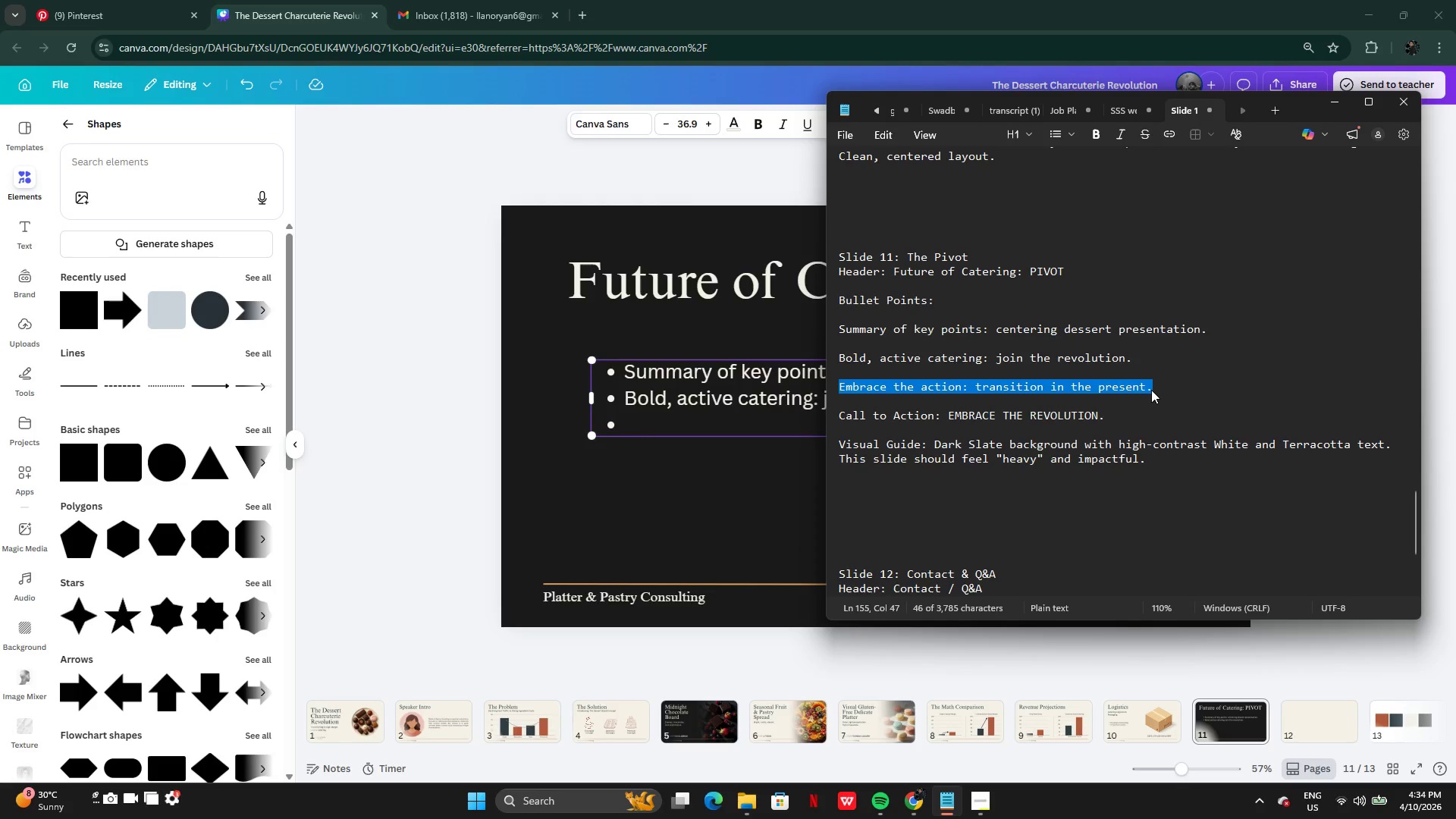 
key(Control+C)
 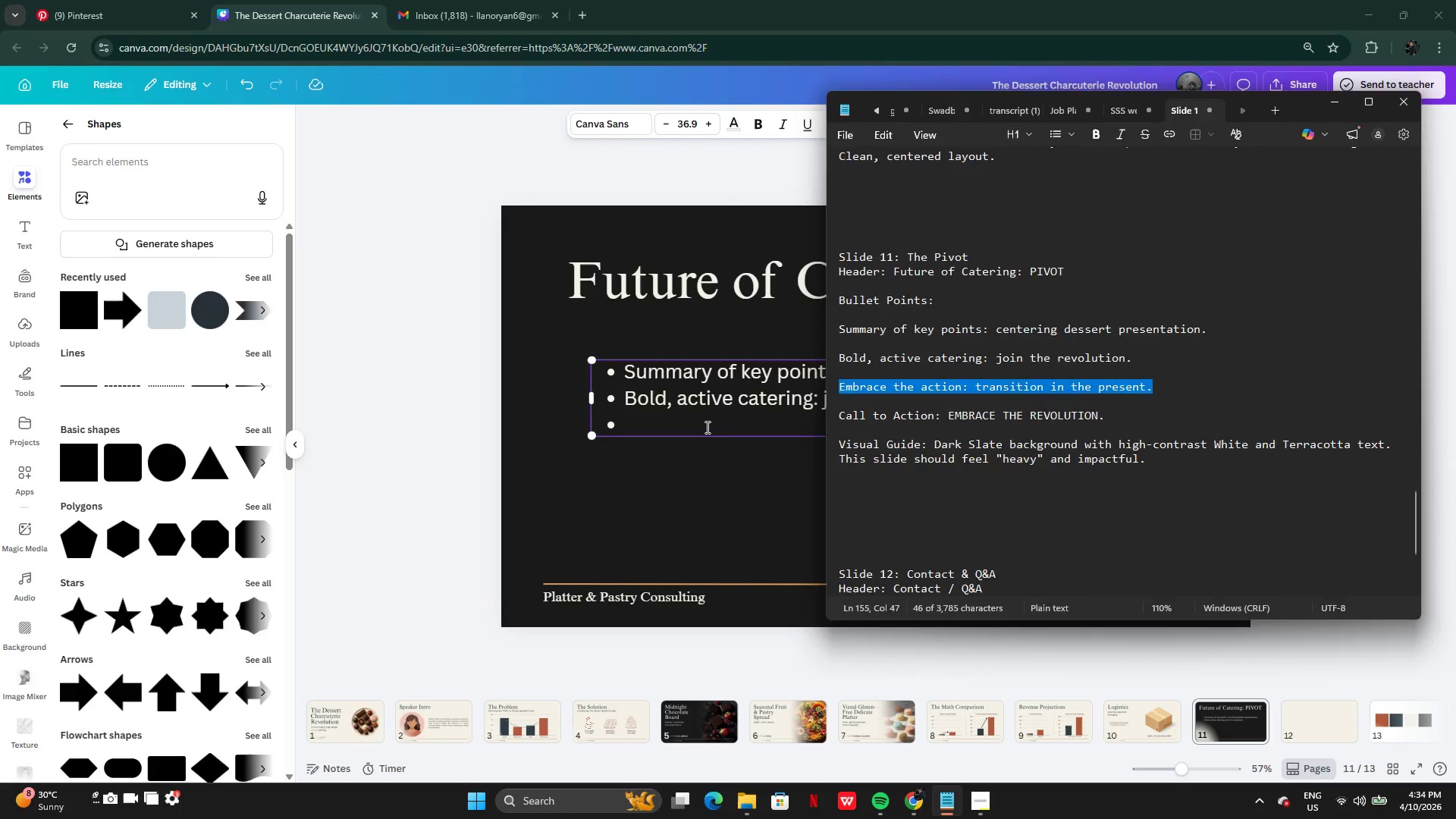 
left_click([706, 427])
 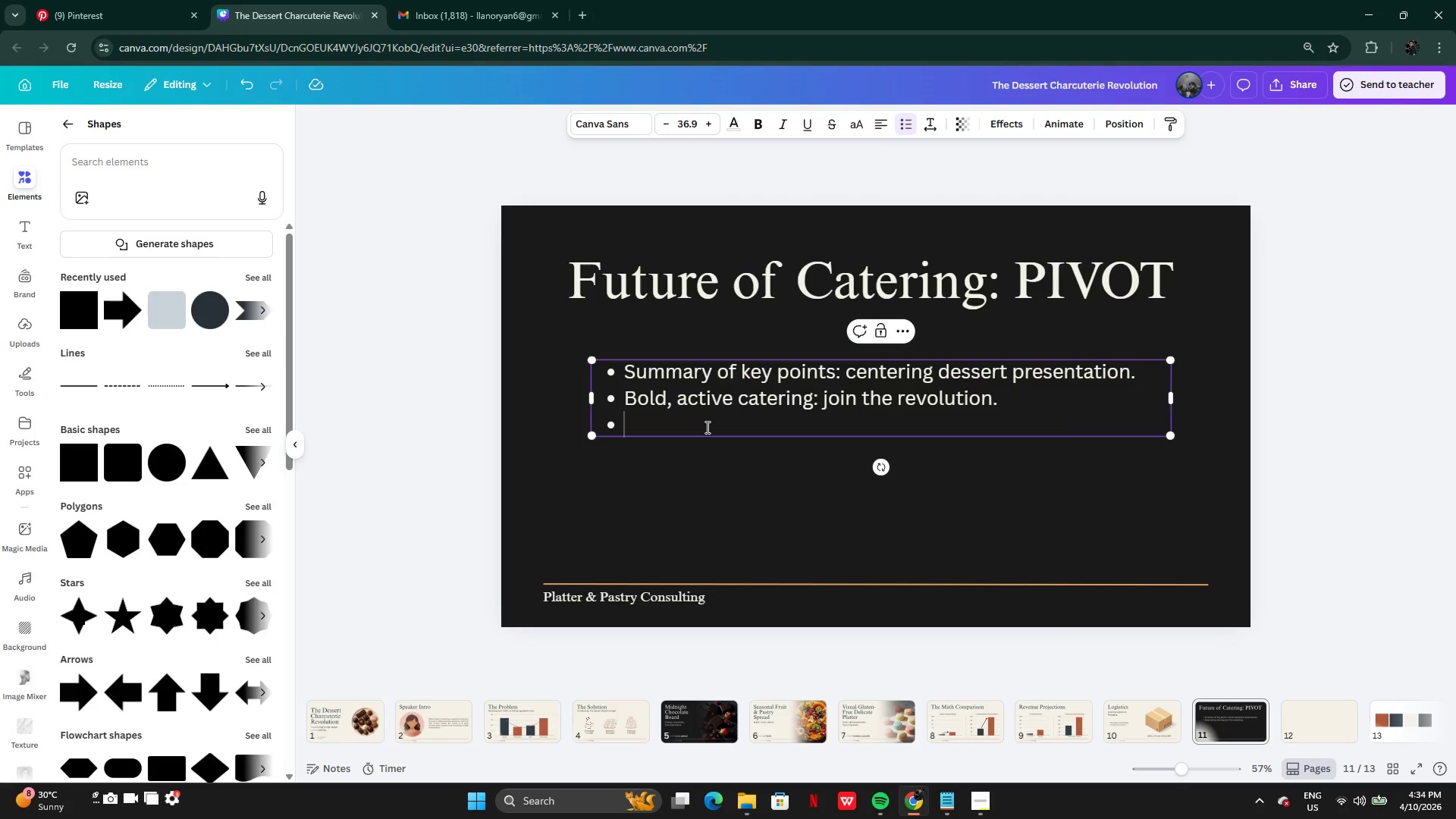 
key(Control+V)
 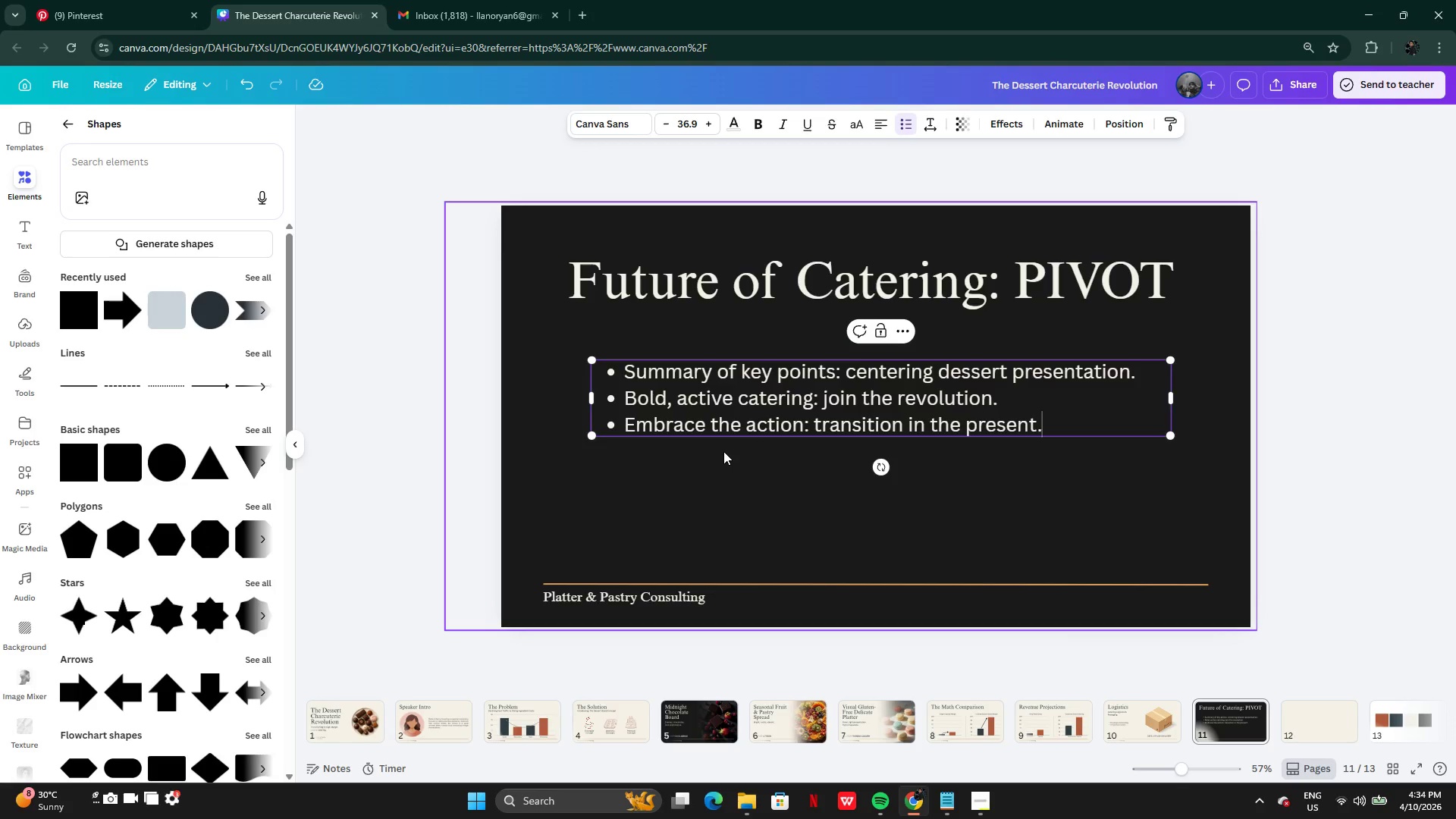 
wait(8.11)
 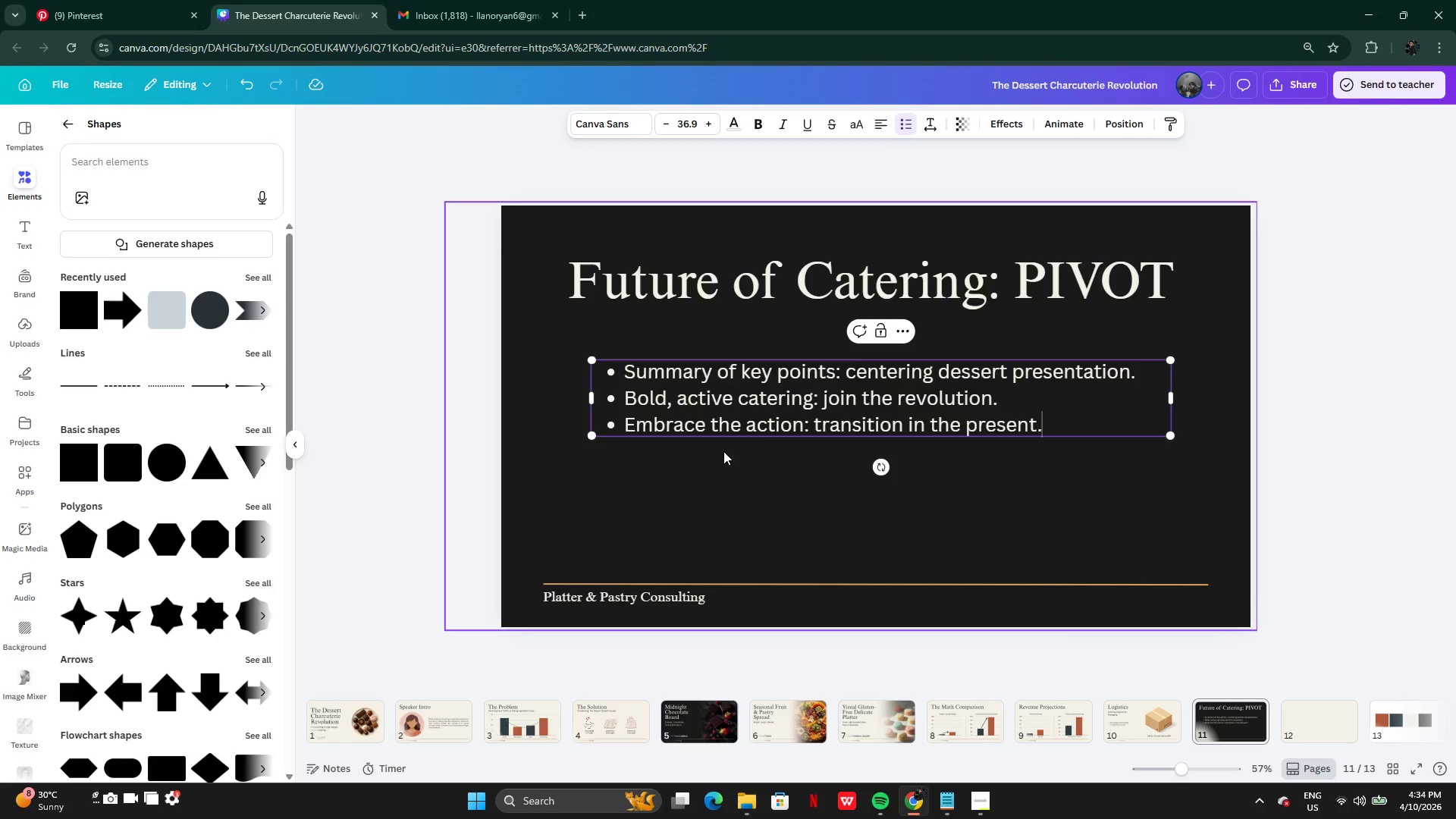 
left_click([943, 799])
 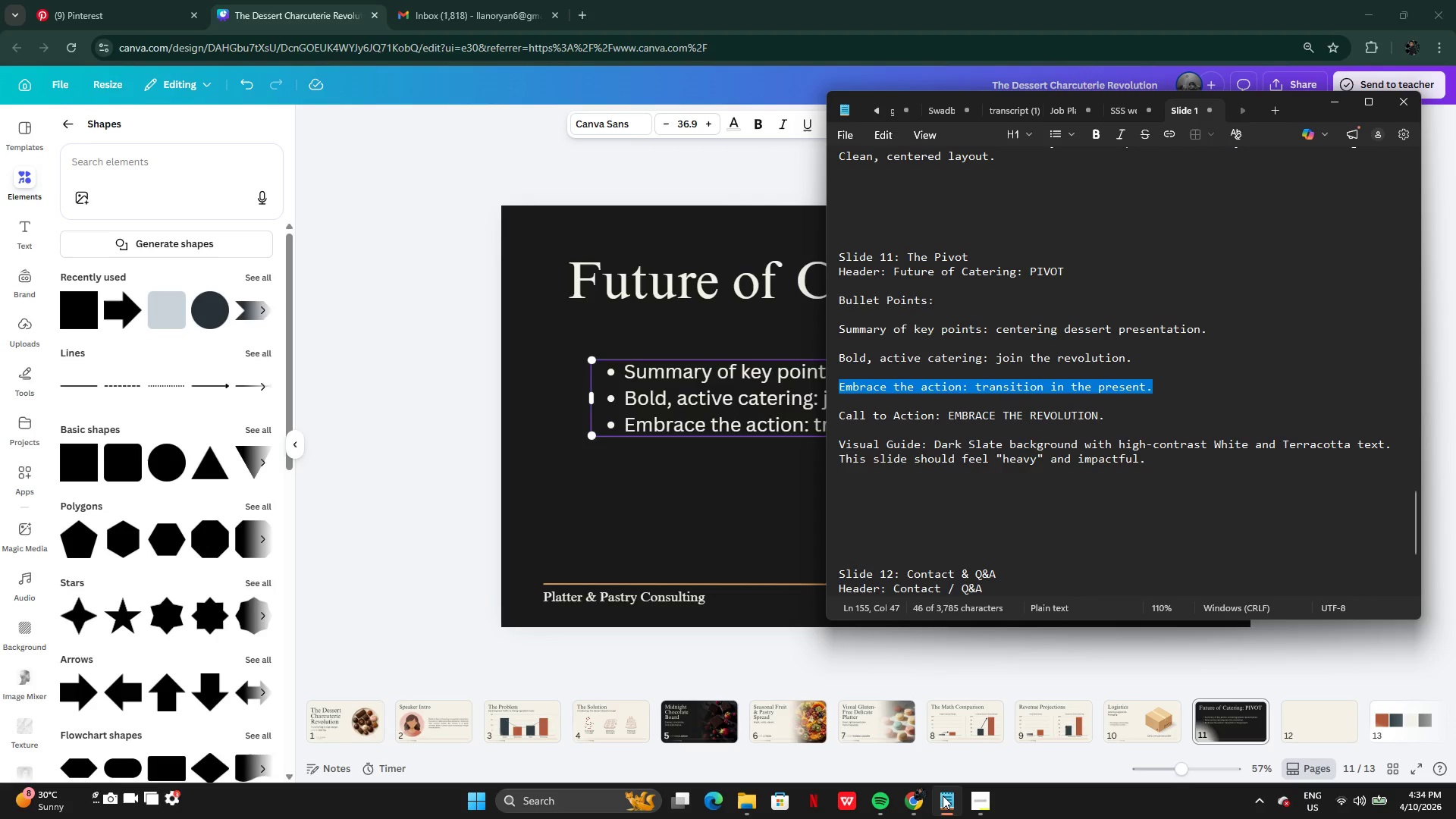 
wait(12.22)
 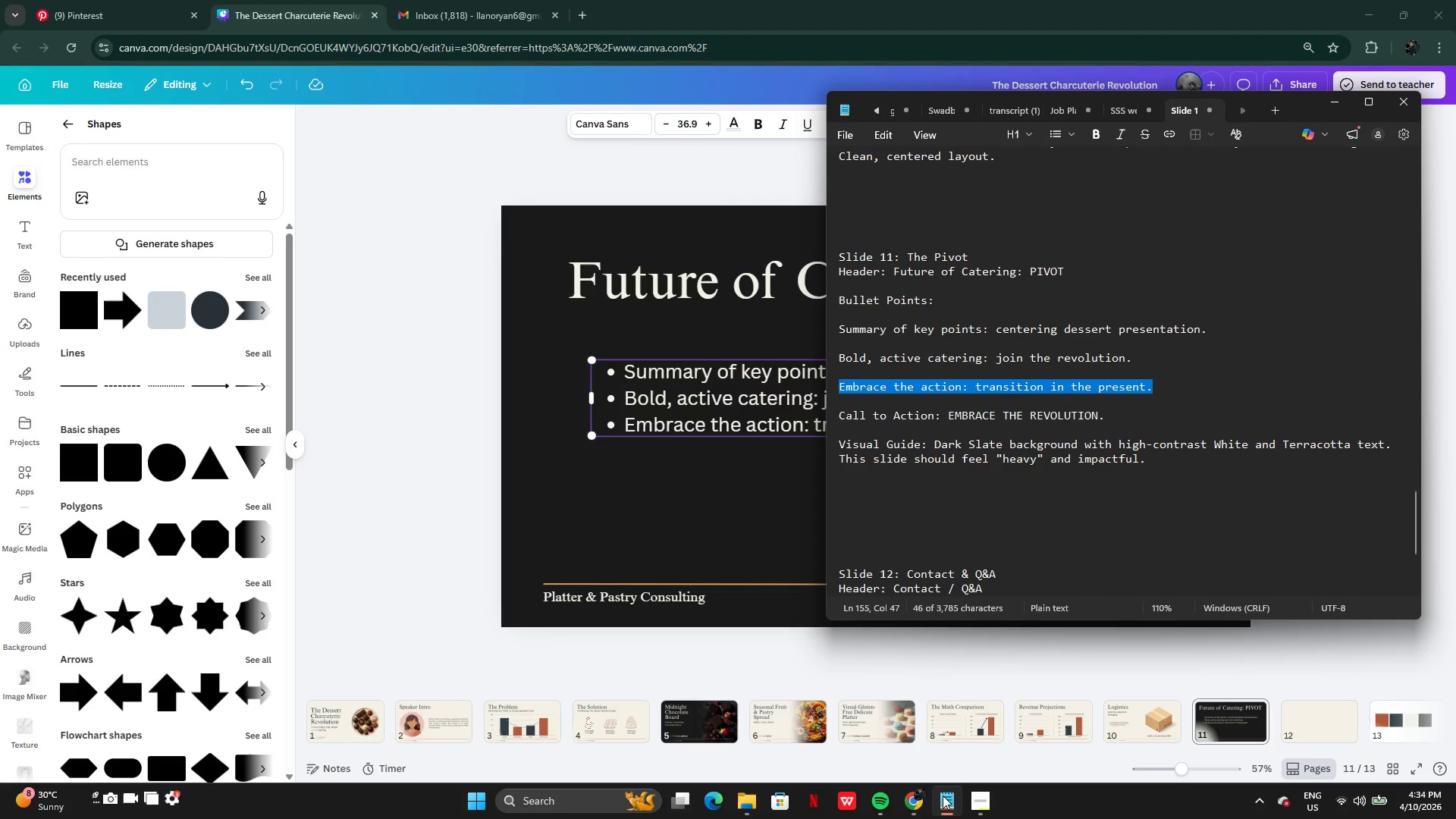 
left_click_drag(start_coordinate=[944, 411], to_coordinate=[1100, 418])
 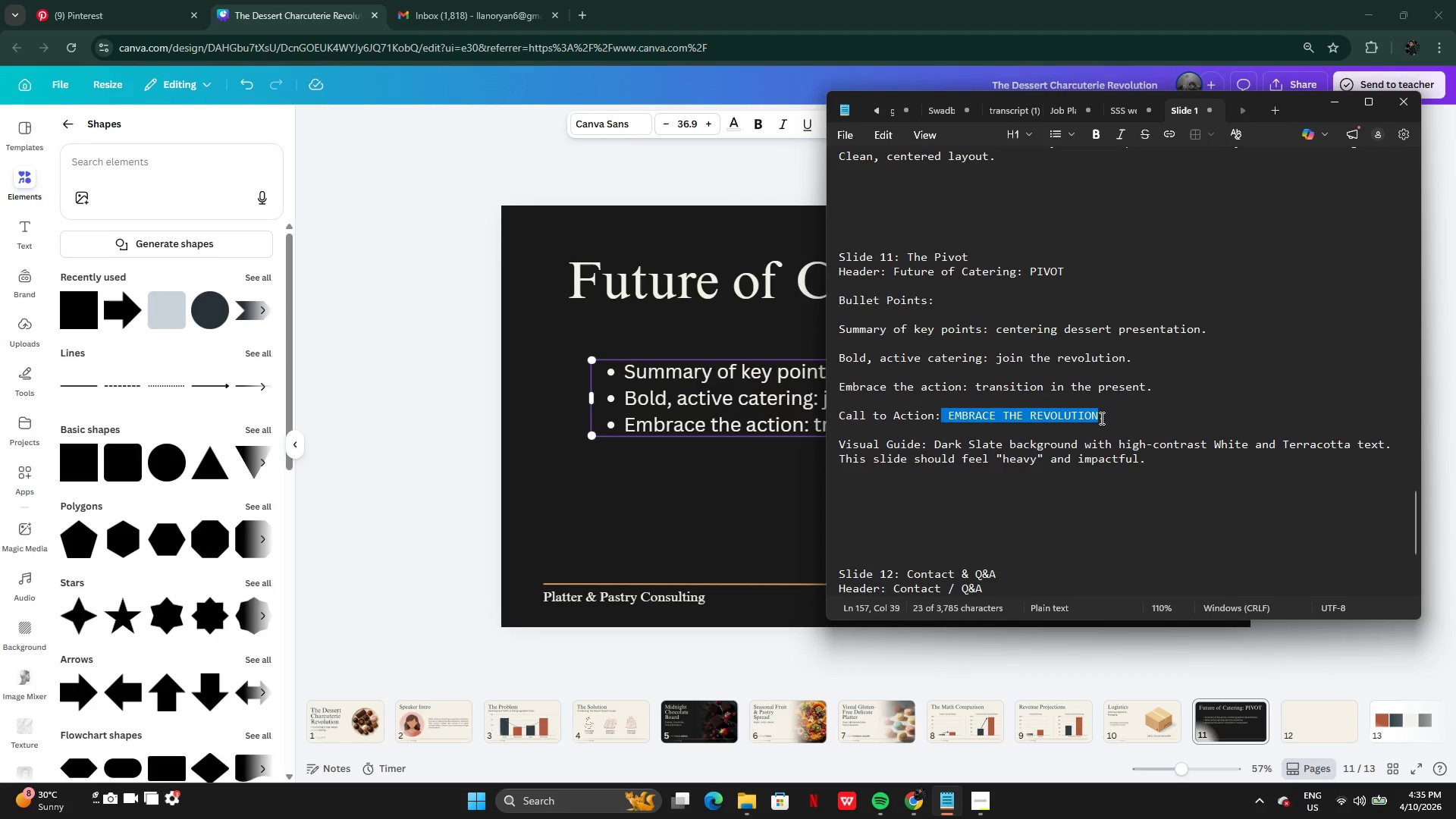 
key(Control+C)
 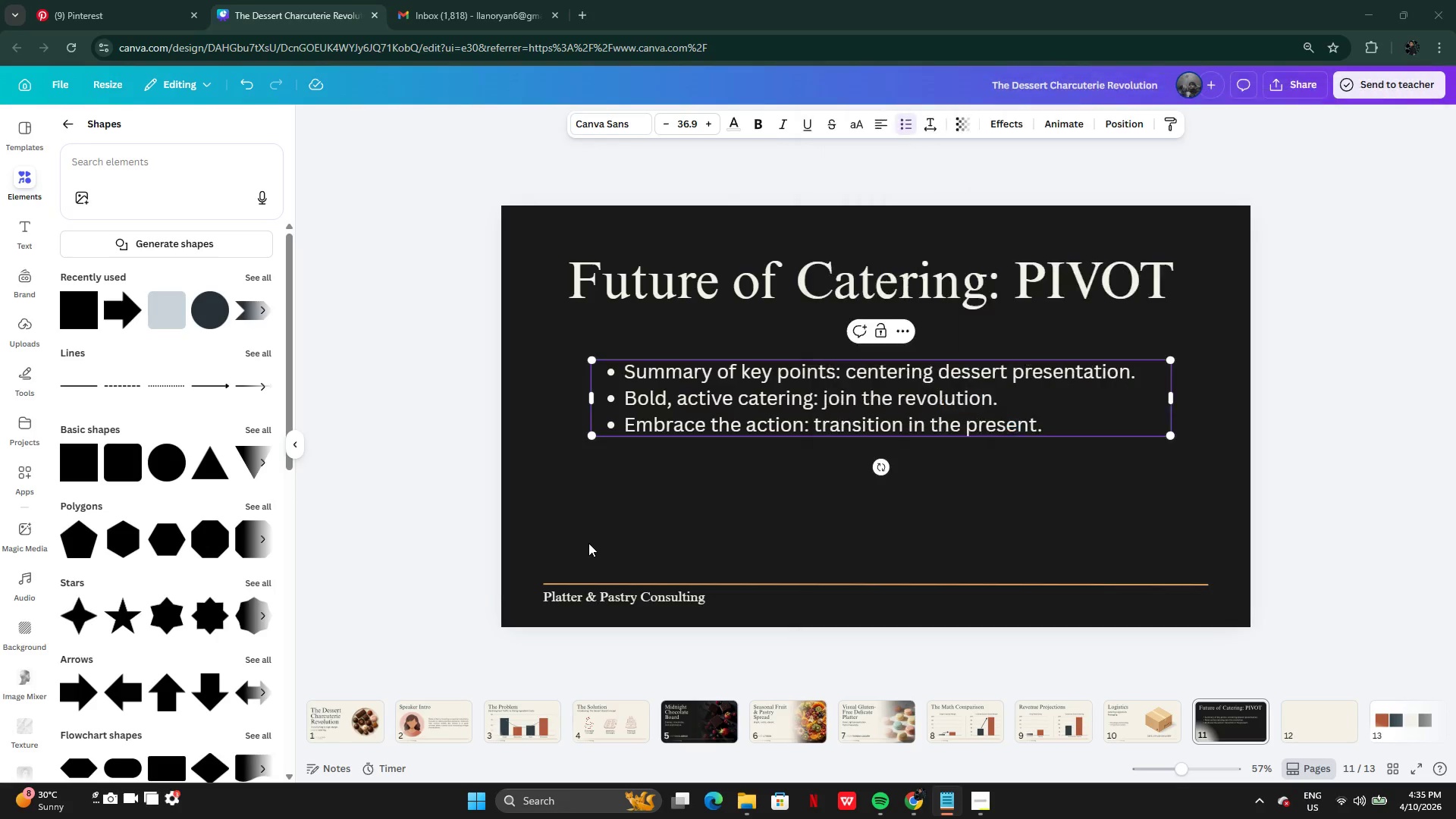 
left_click([588, 543])
 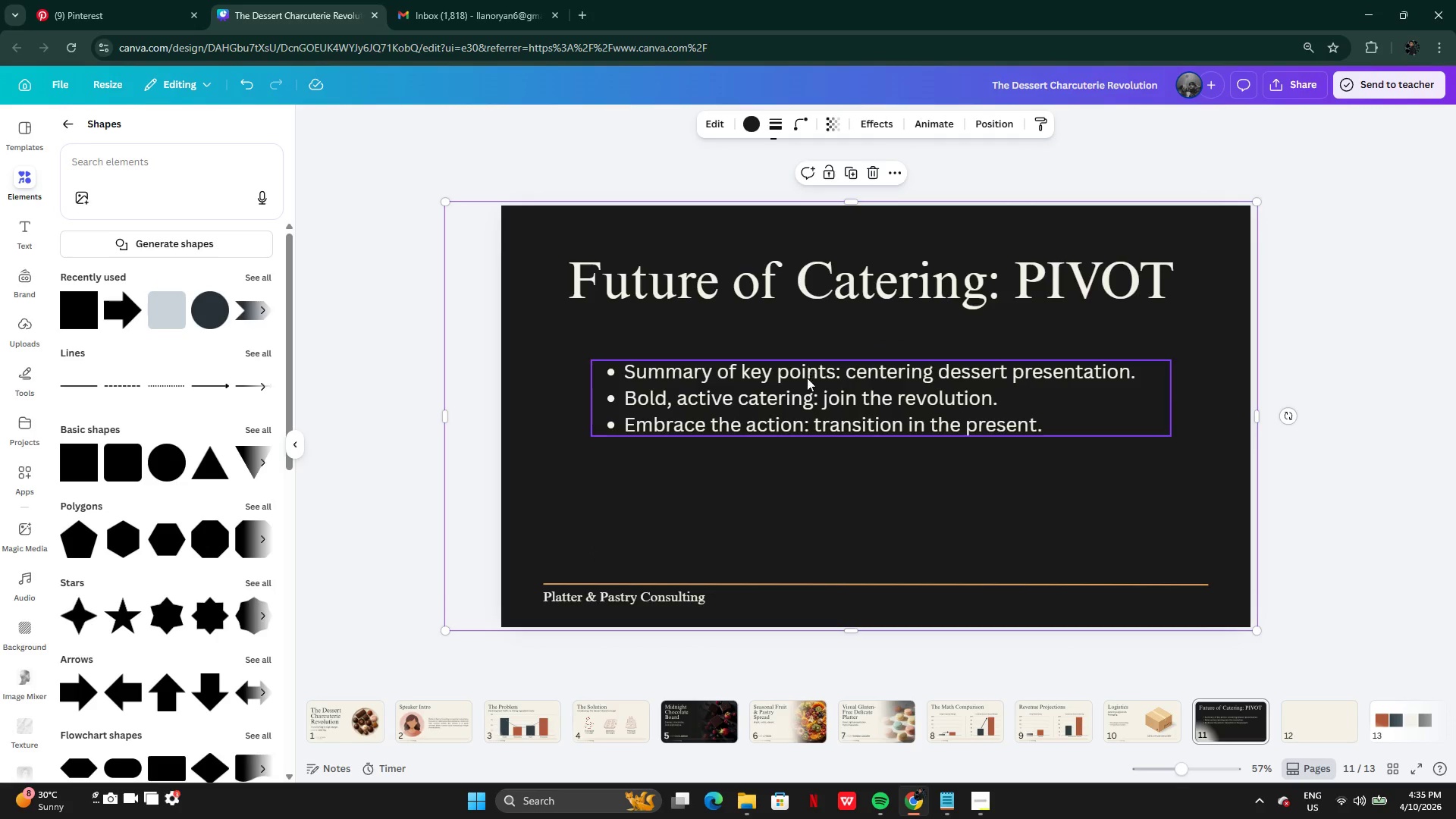 
left_click([806, 393])
 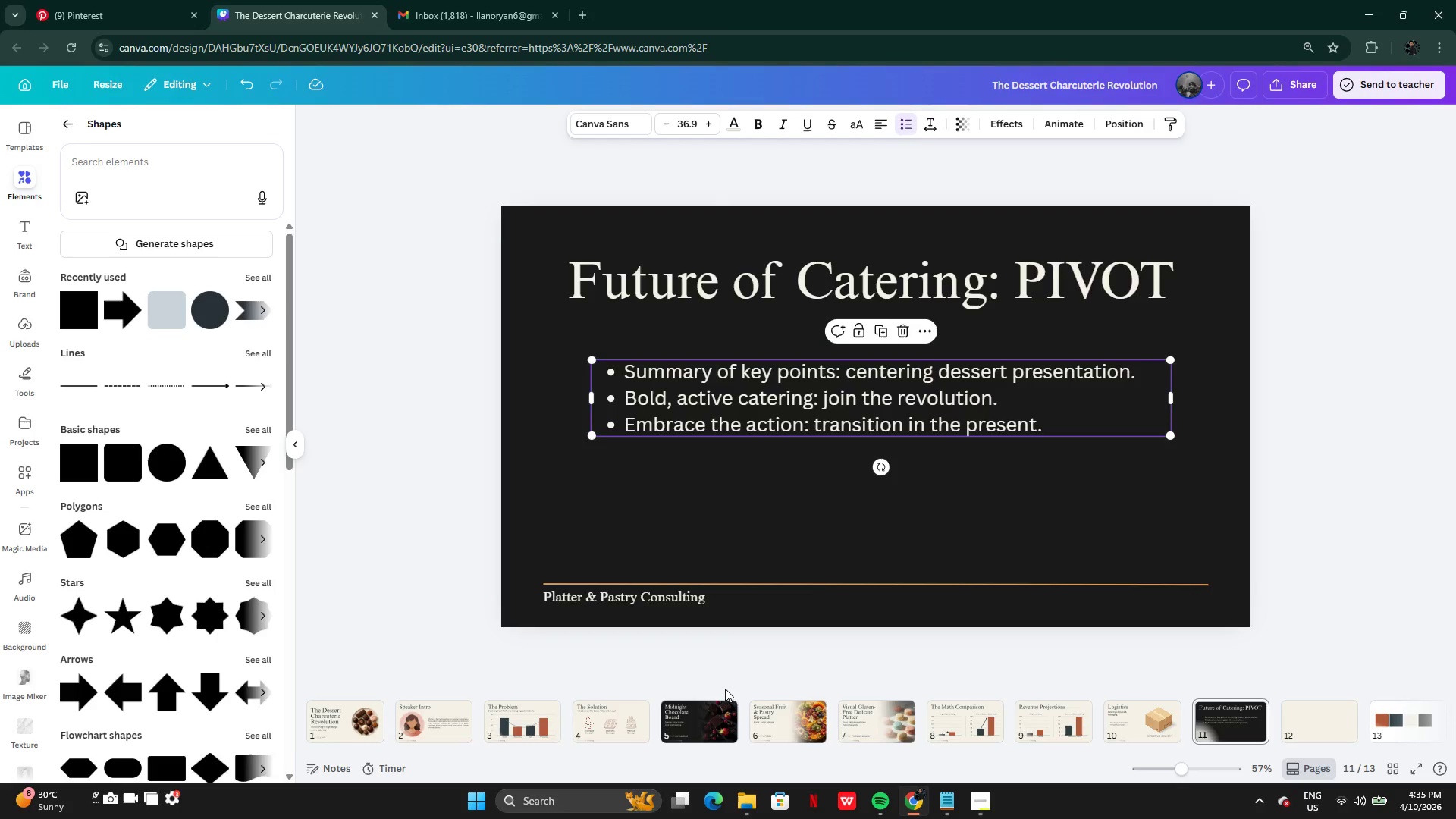 
left_click([628, 723])
 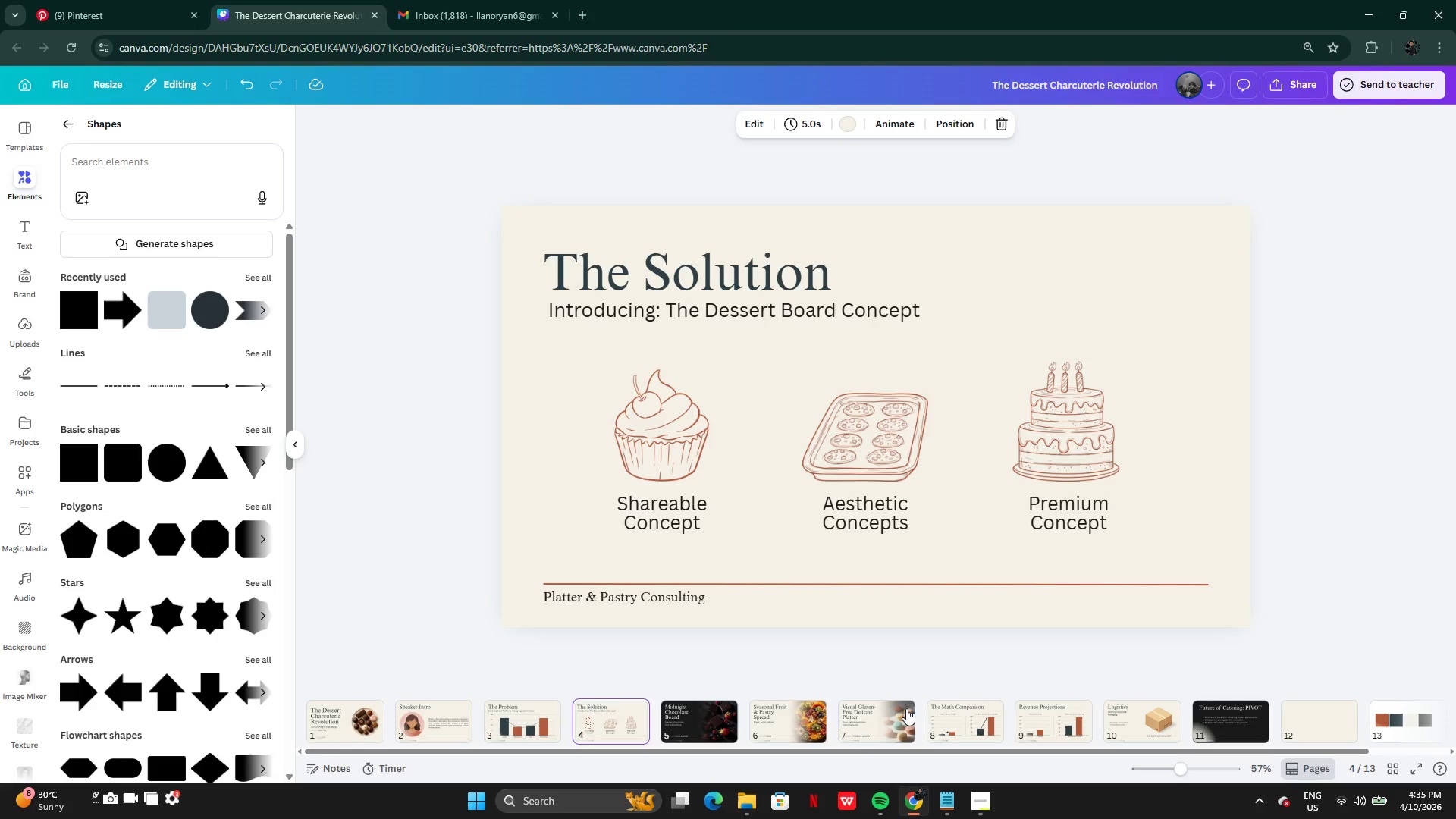 
left_click([940, 712])
 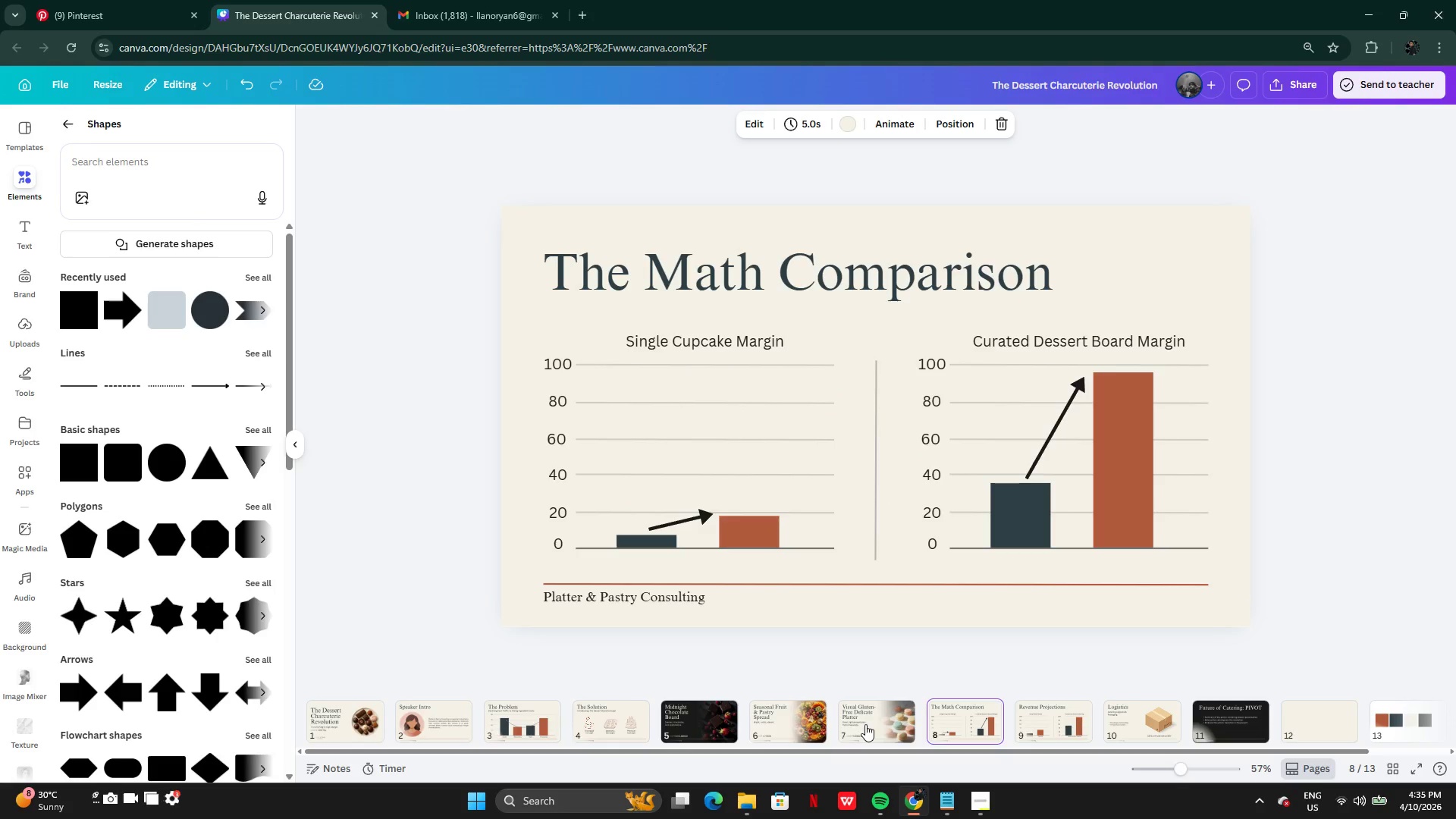 
left_click([865, 724])
 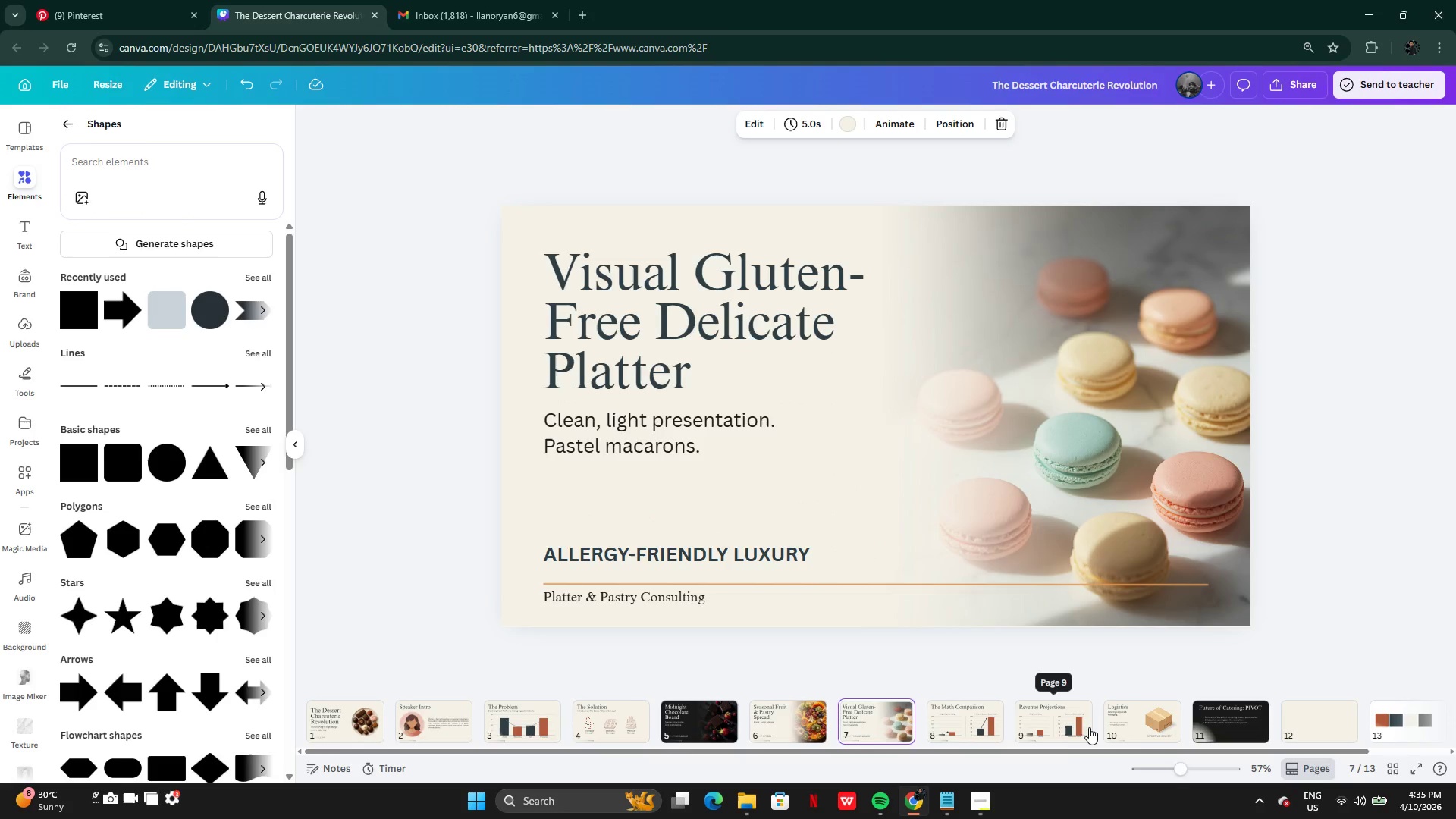 
left_click([1133, 728])
 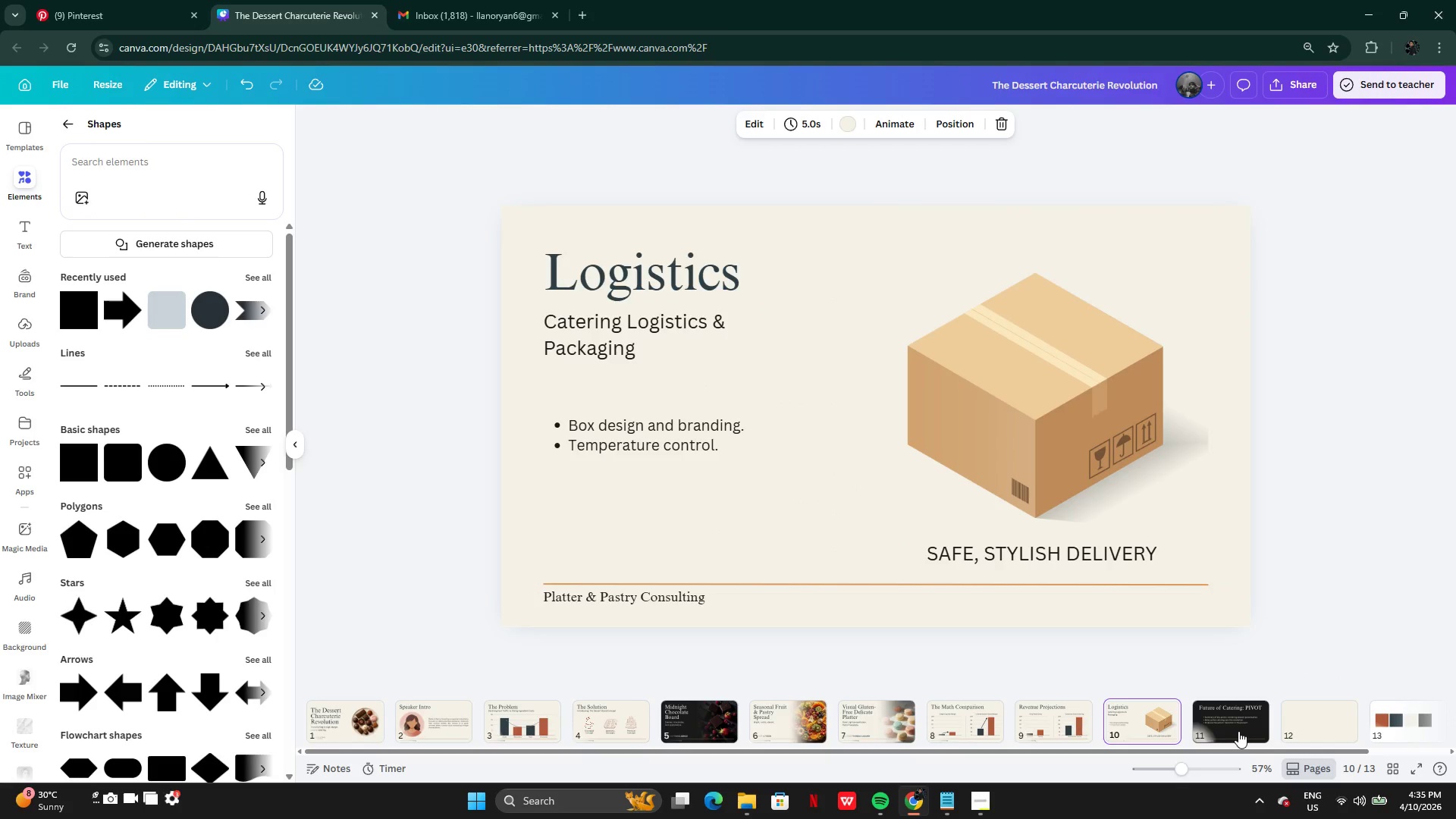 
left_click([1223, 733])
 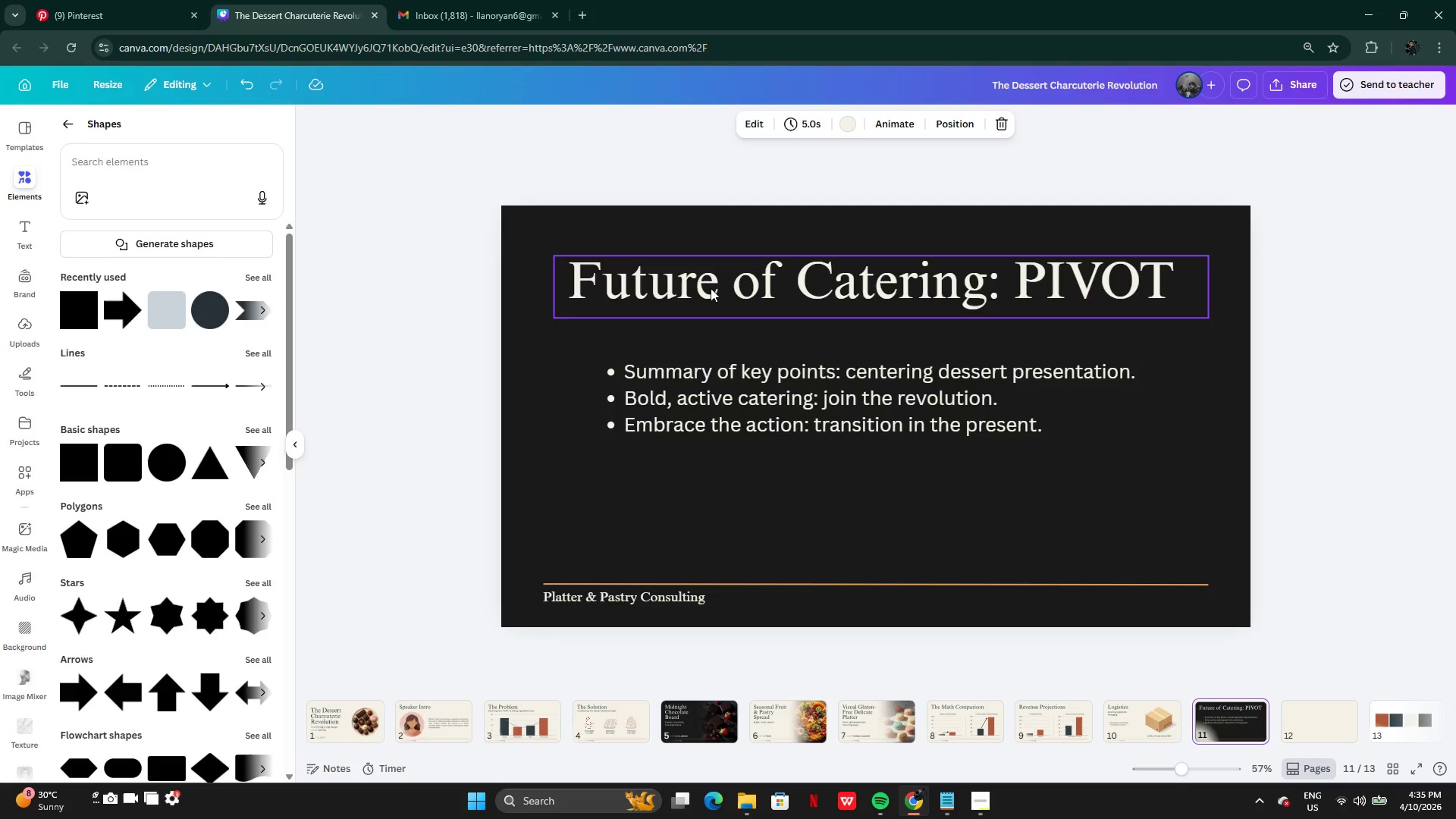 
key(Alt+AltLeft)
 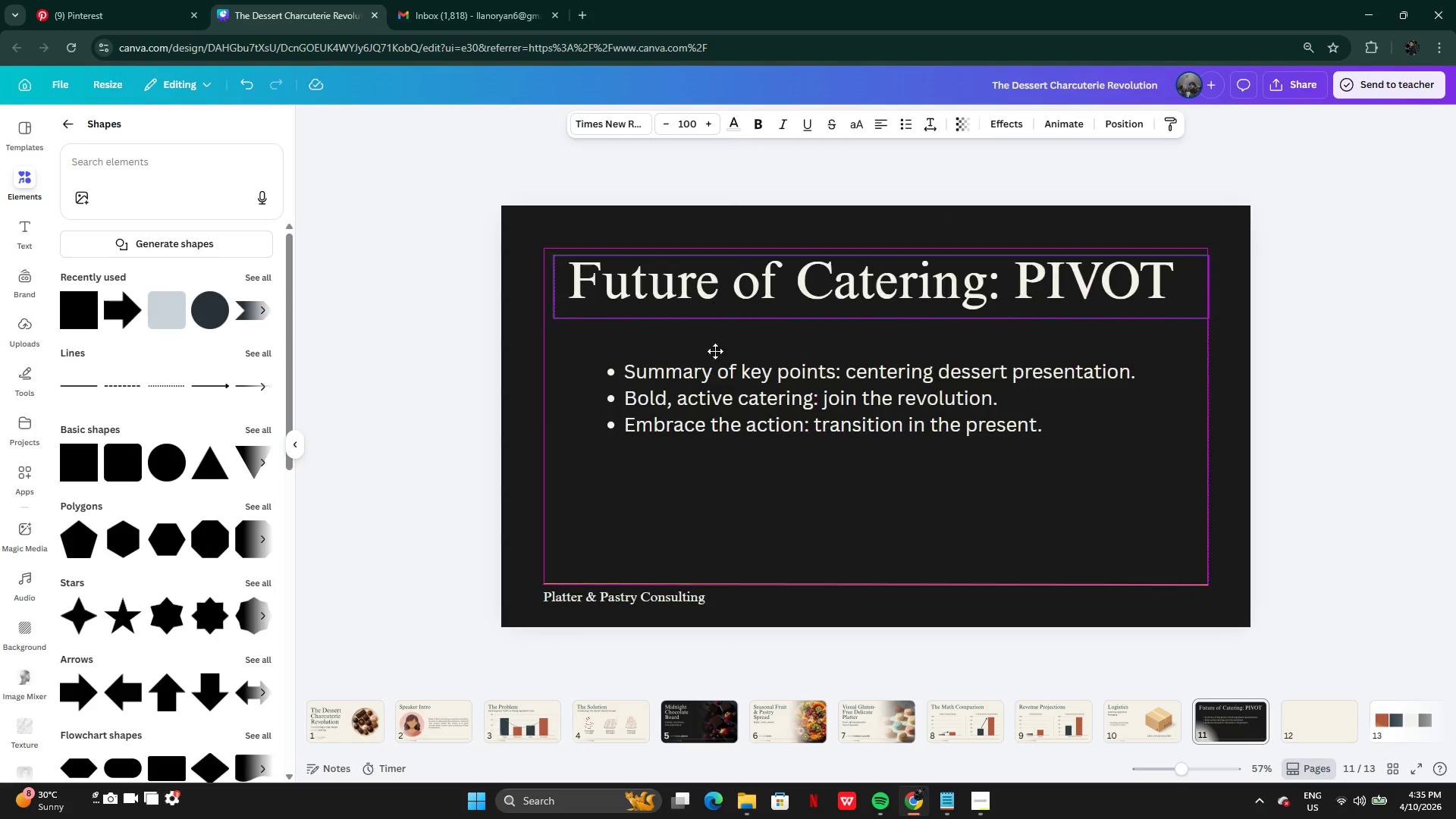 
left_click_drag(start_coordinate=[709, 282], to_coordinate=[715, 347])
 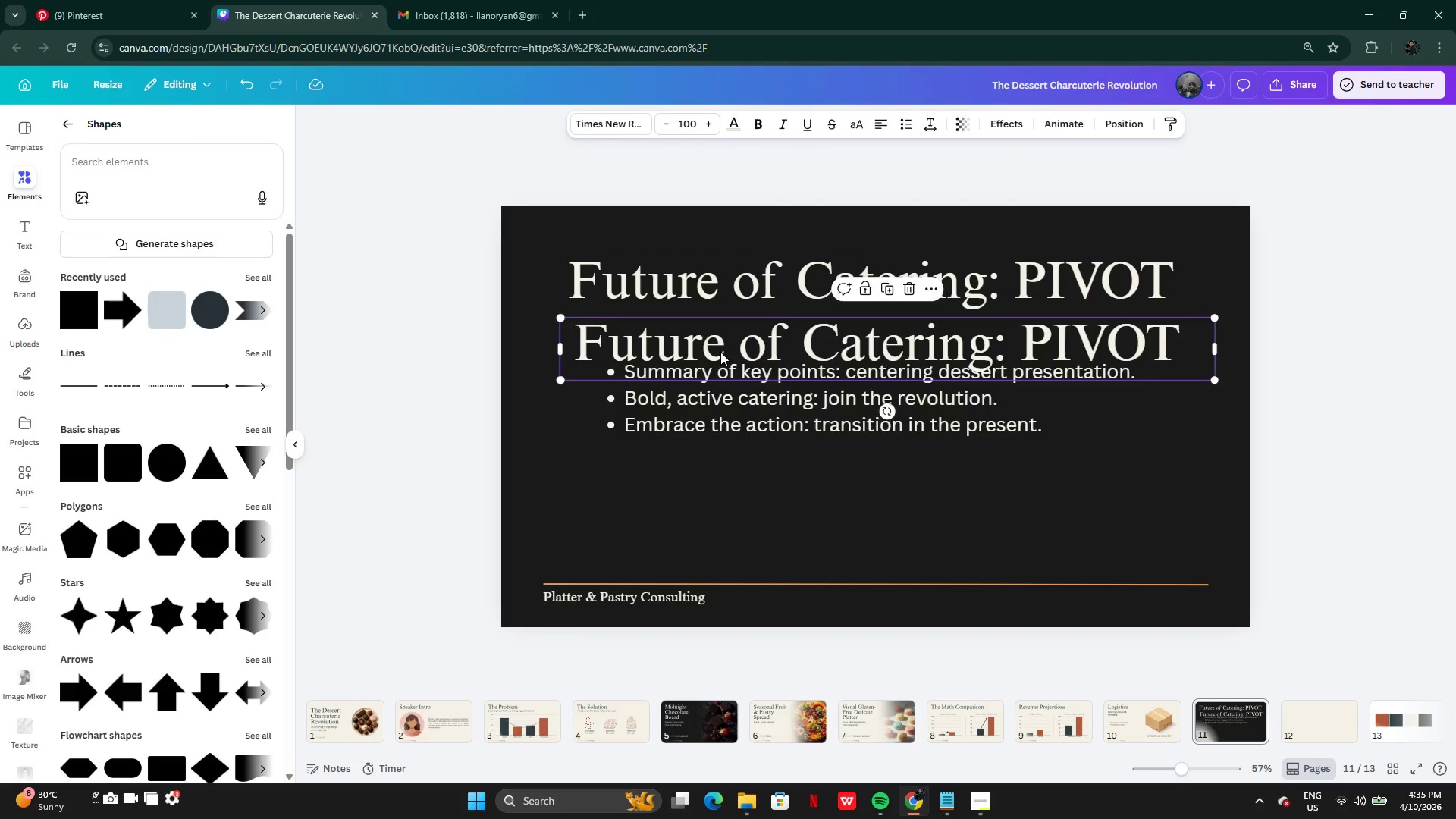 
left_click_drag(start_coordinate=[720, 352], to_coordinate=[713, 516])
 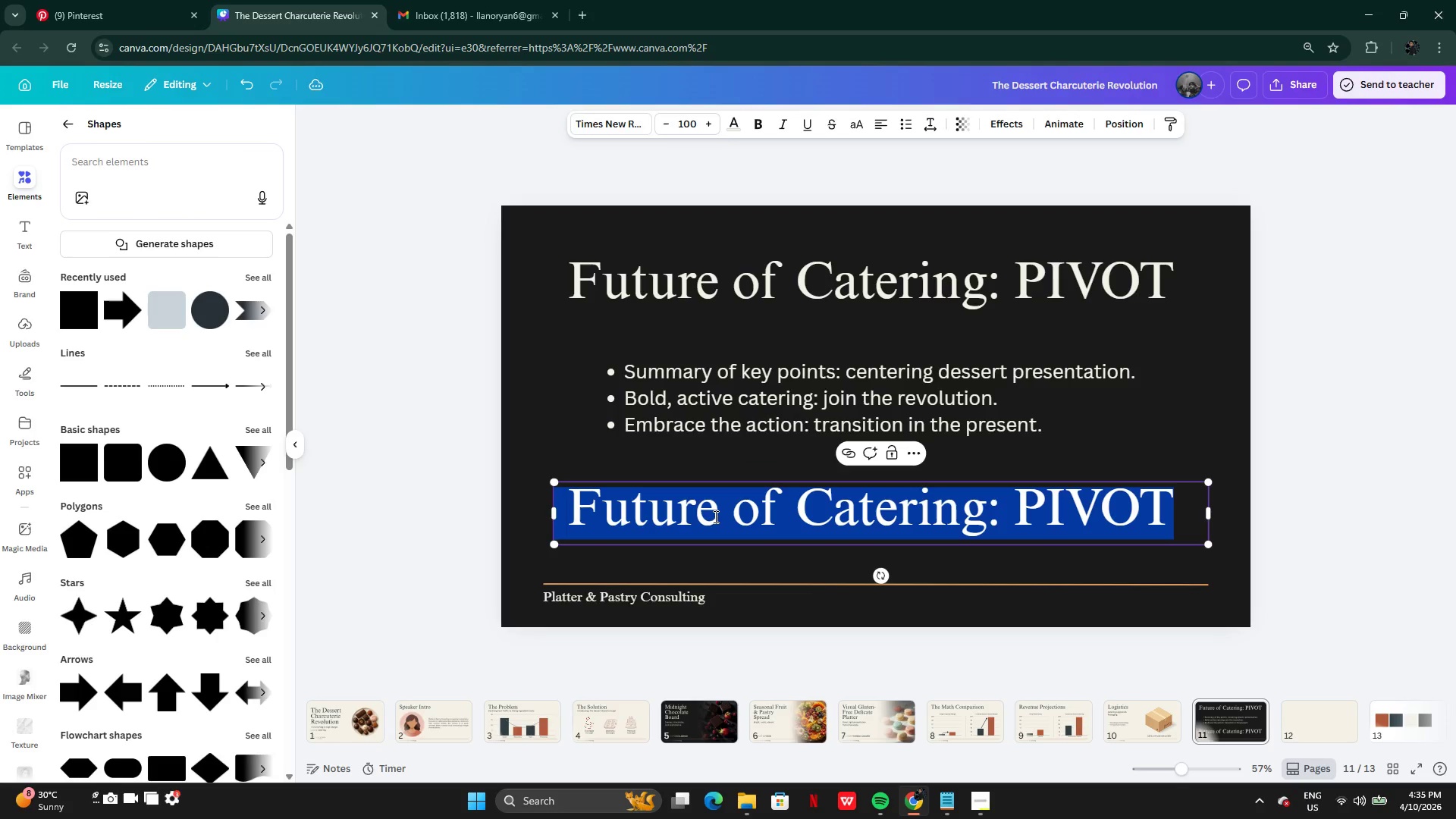 
double_click([714, 516])
 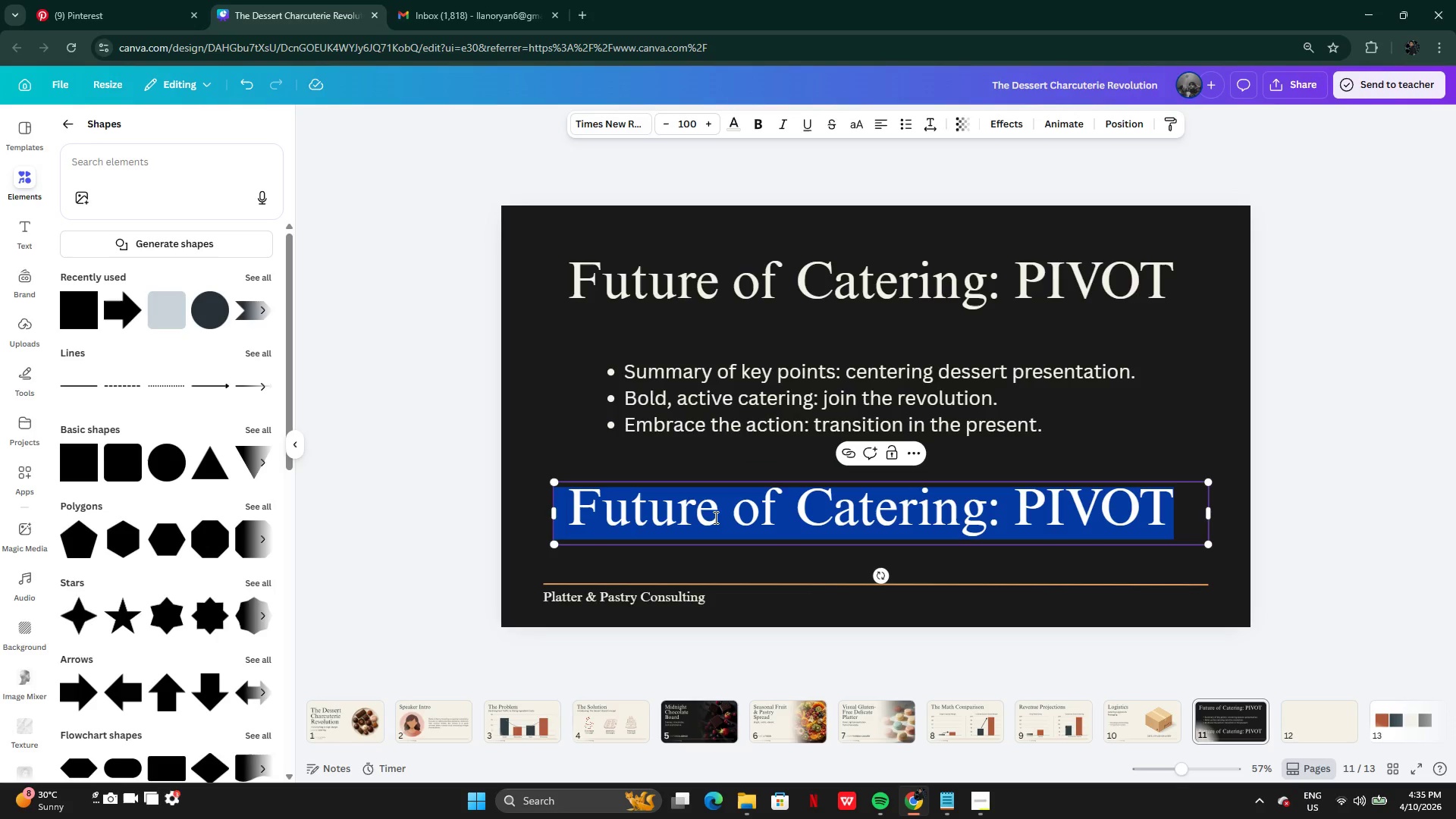 
key(Control+V)
 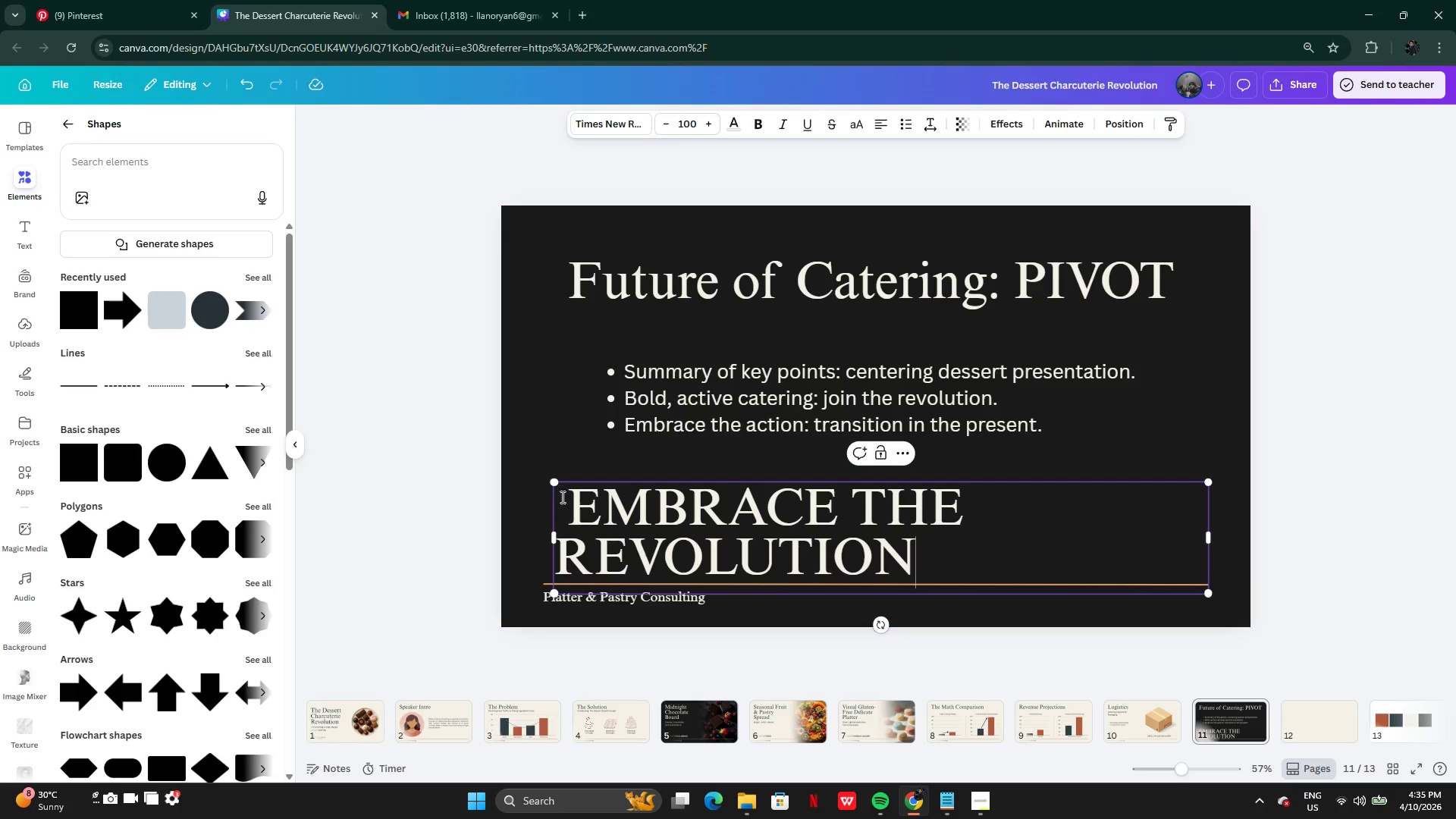 
left_click([573, 509])
 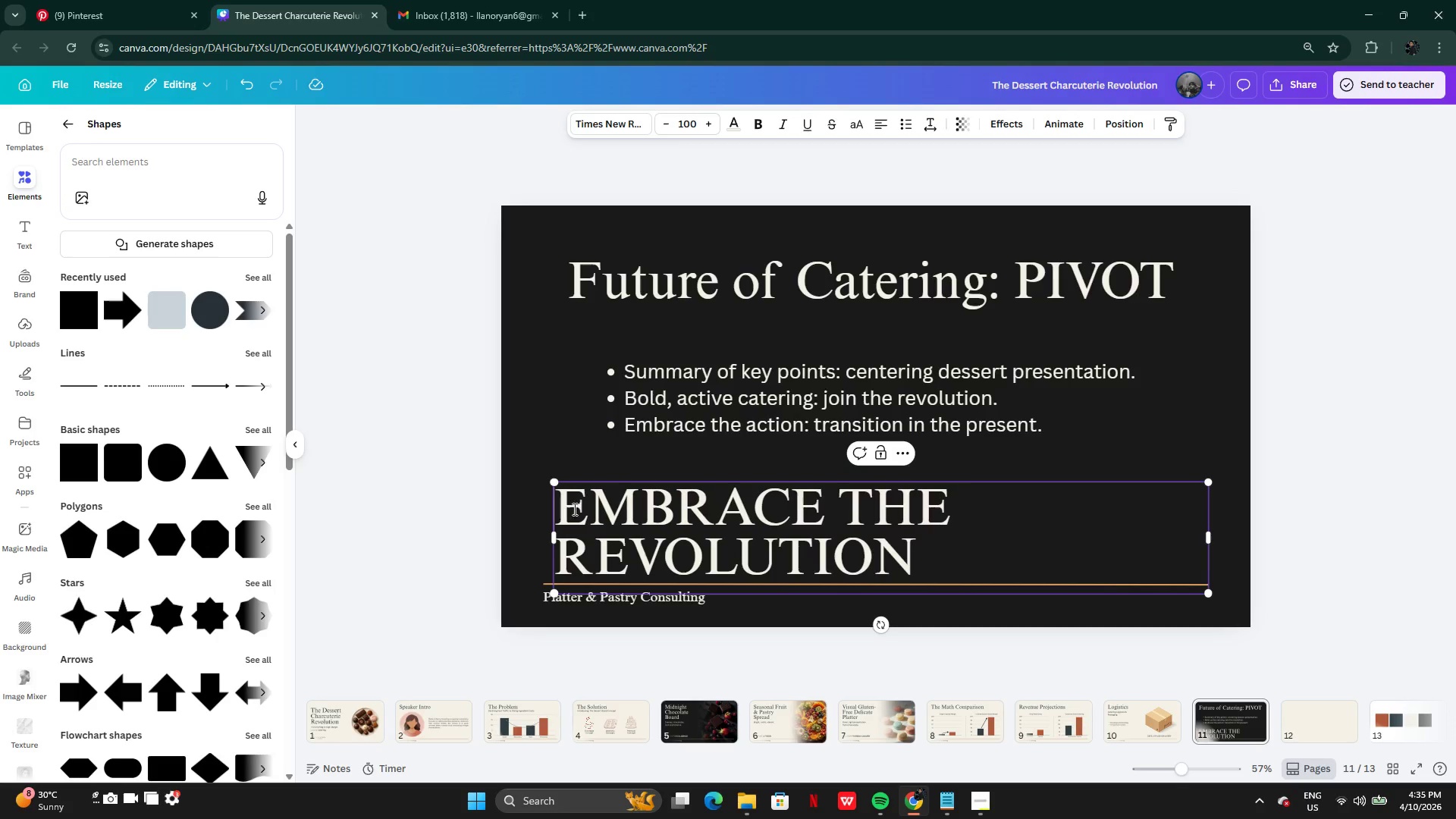 
key(Backspace)
 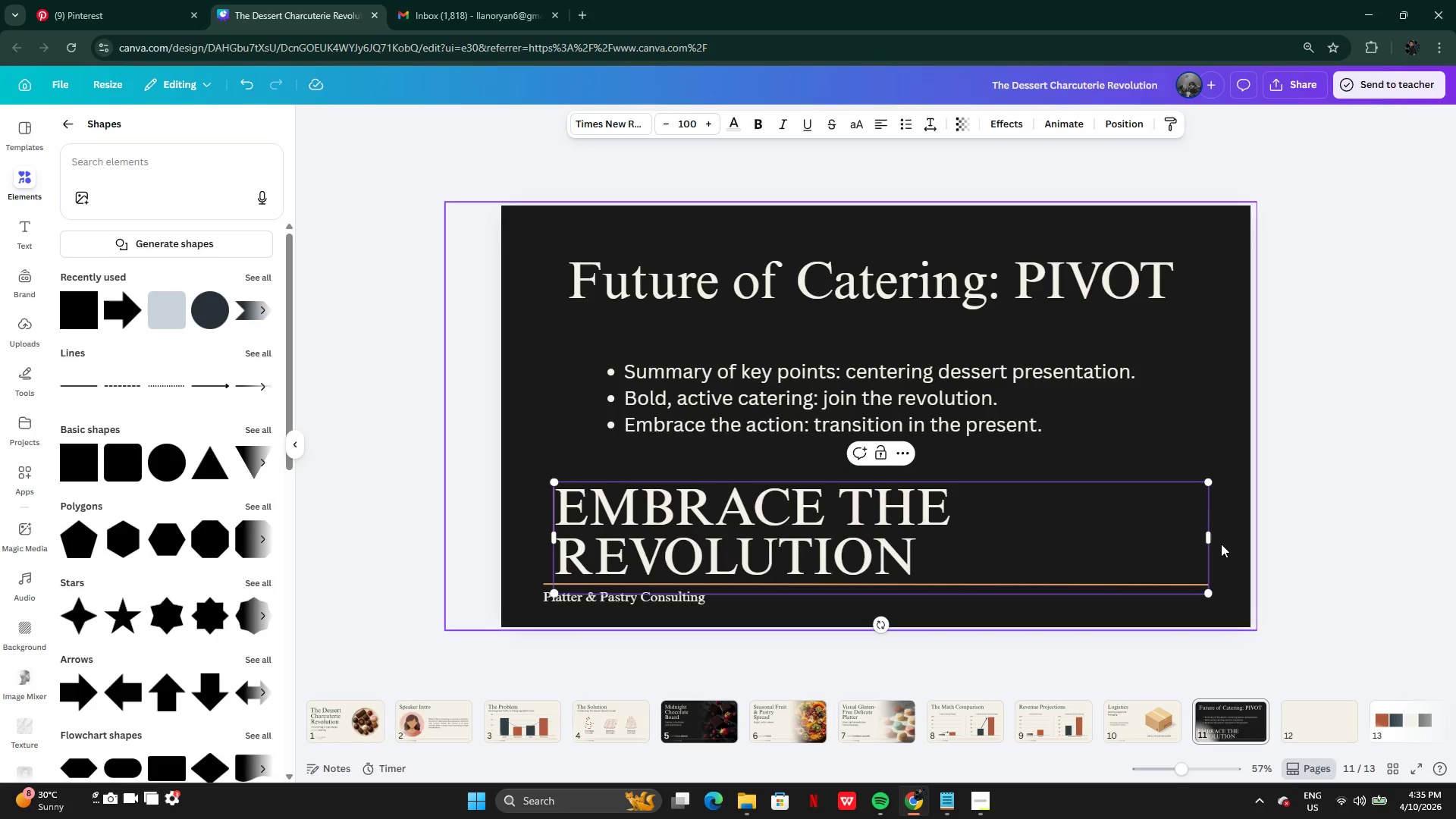 
left_click_drag(start_coordinate=[1213, 541], to_coordinate=[1411, 528])
 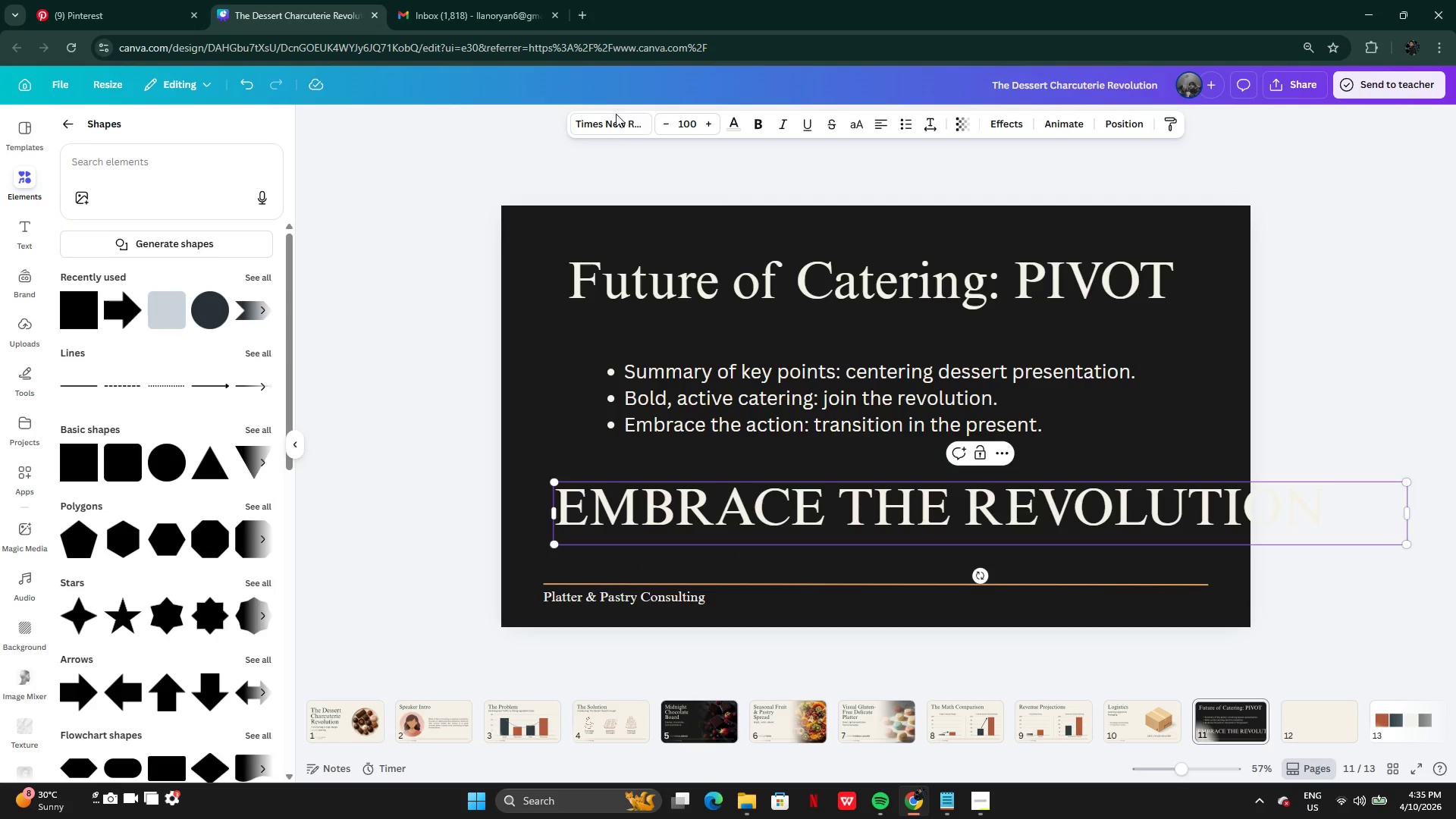 
left_click([610, 118])
 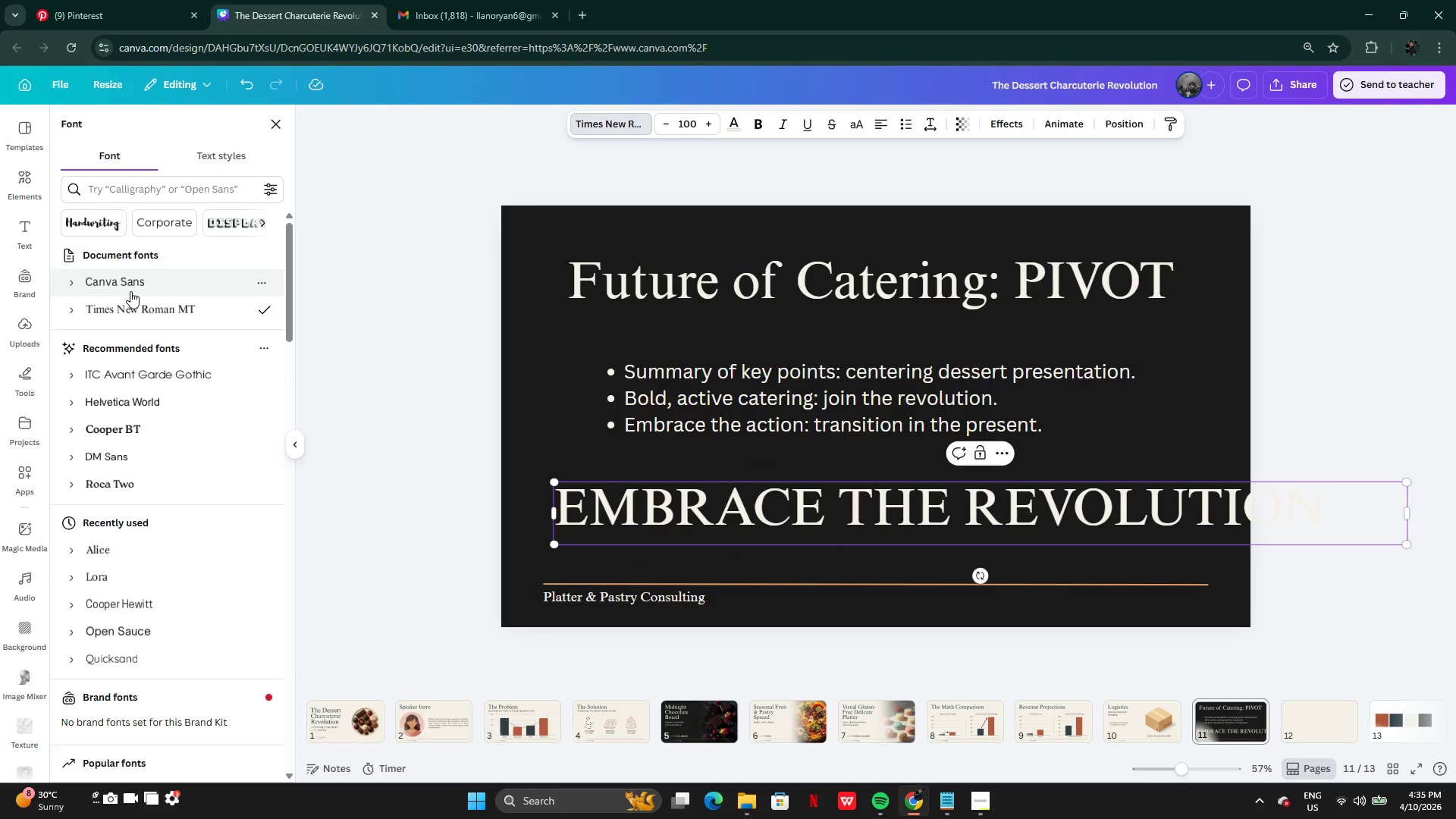 
left_click([130, 290])
 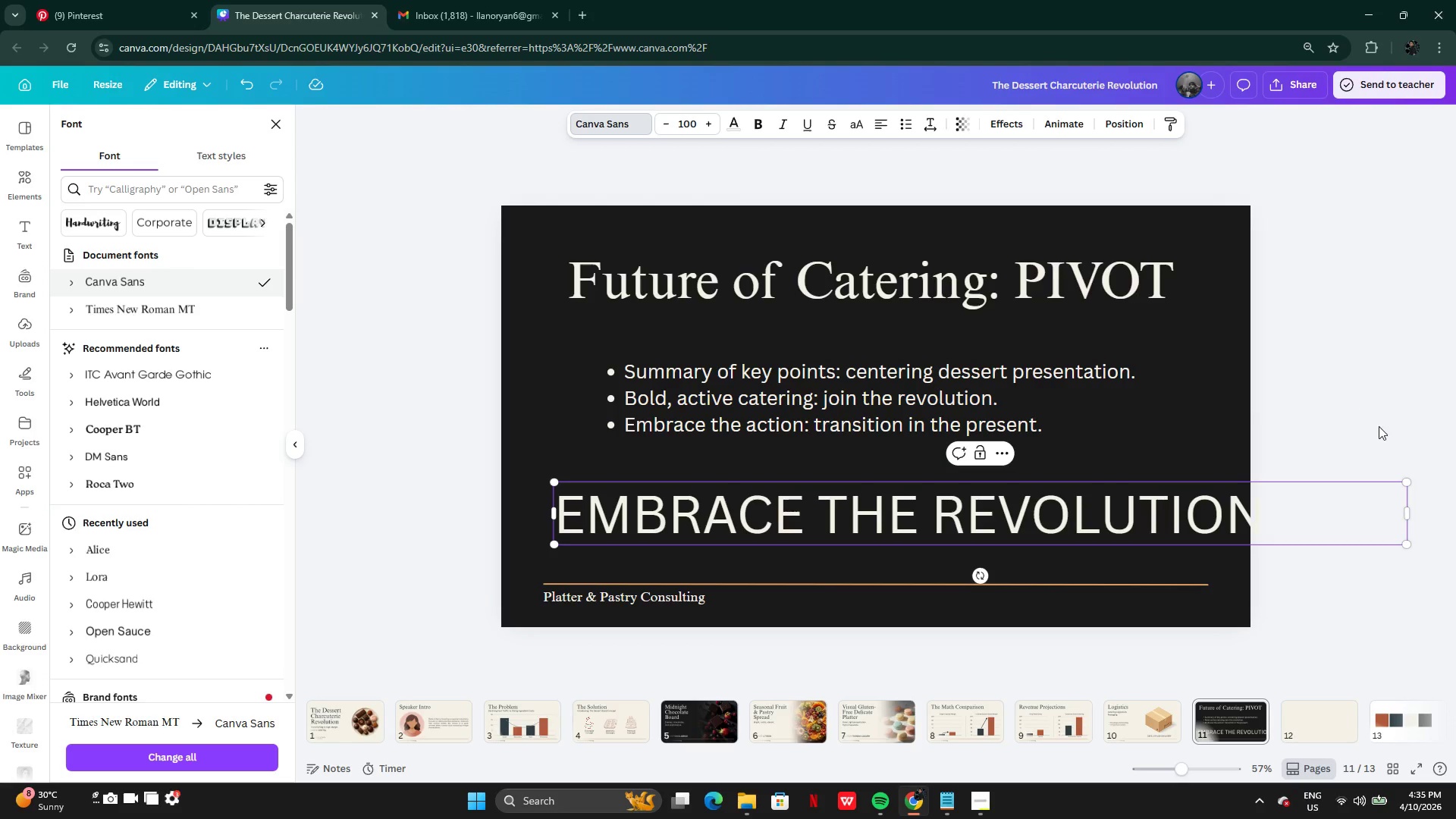 
left_click_drag(start_coordinate=[1410, 480], to_coordinate=[1269, 522])
 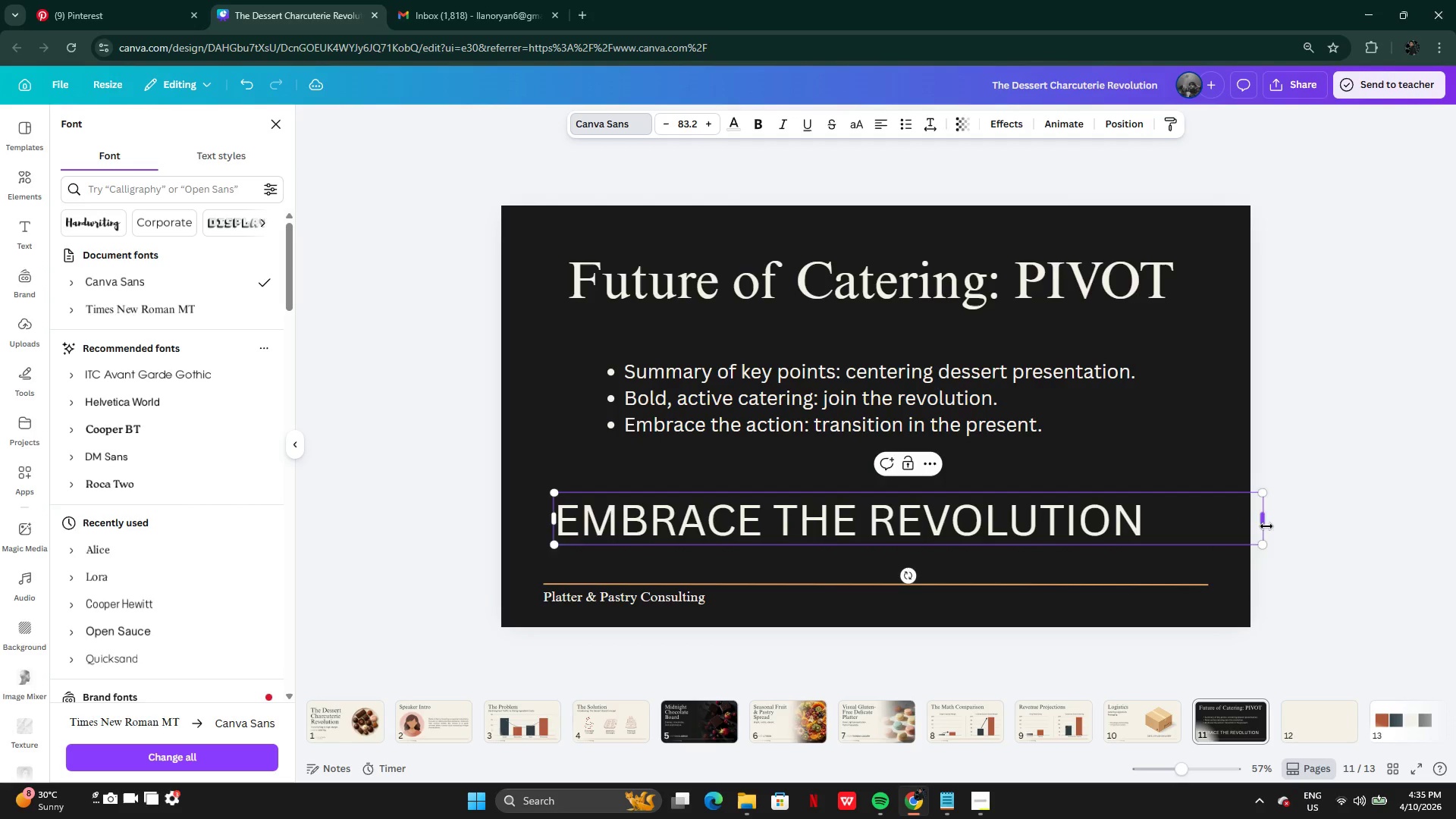 
left_click_drag(start_coordinate=[1268, 527], to_coordinate=[1152, 526])
 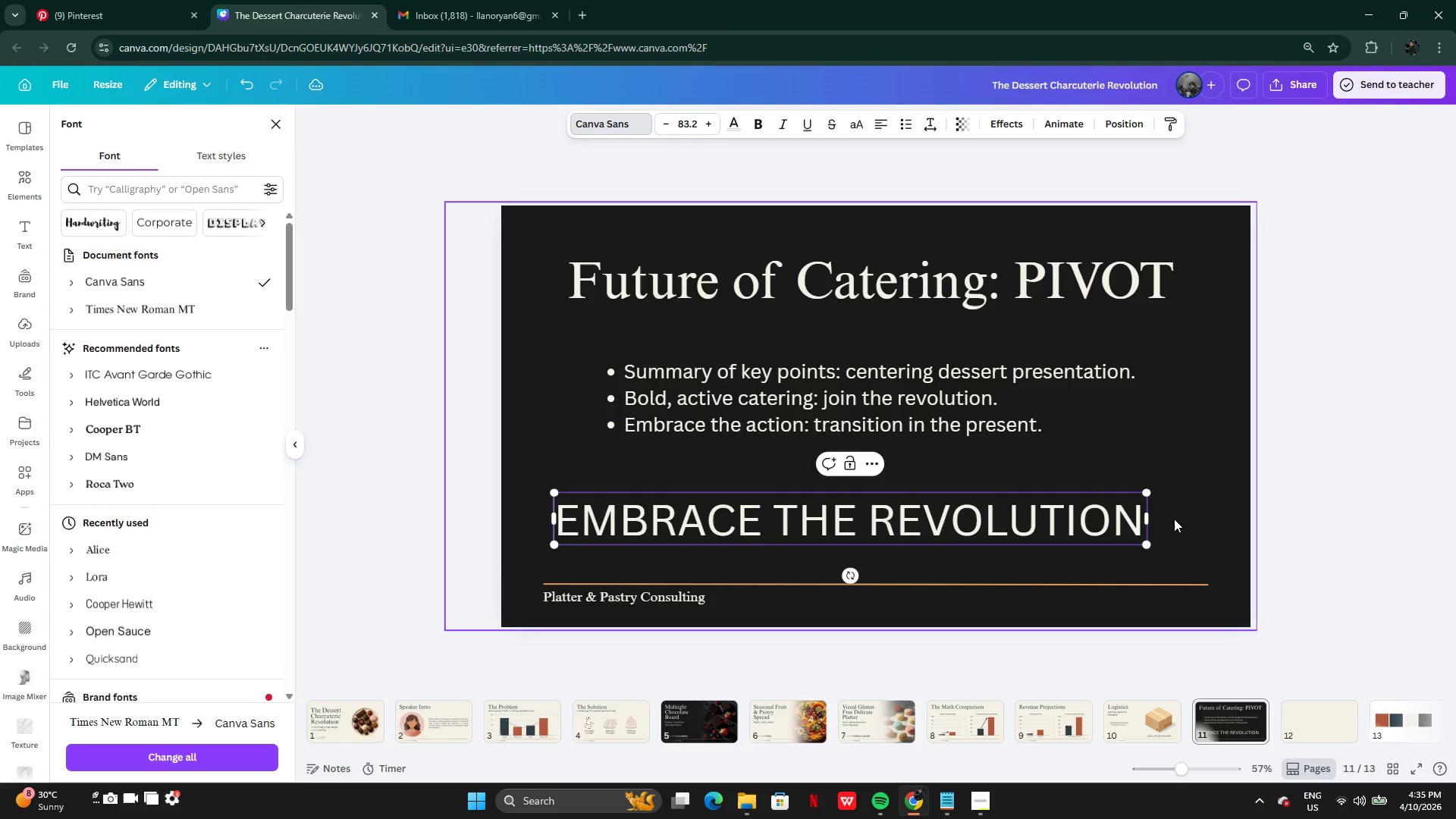 
left_click([1174, 519])
 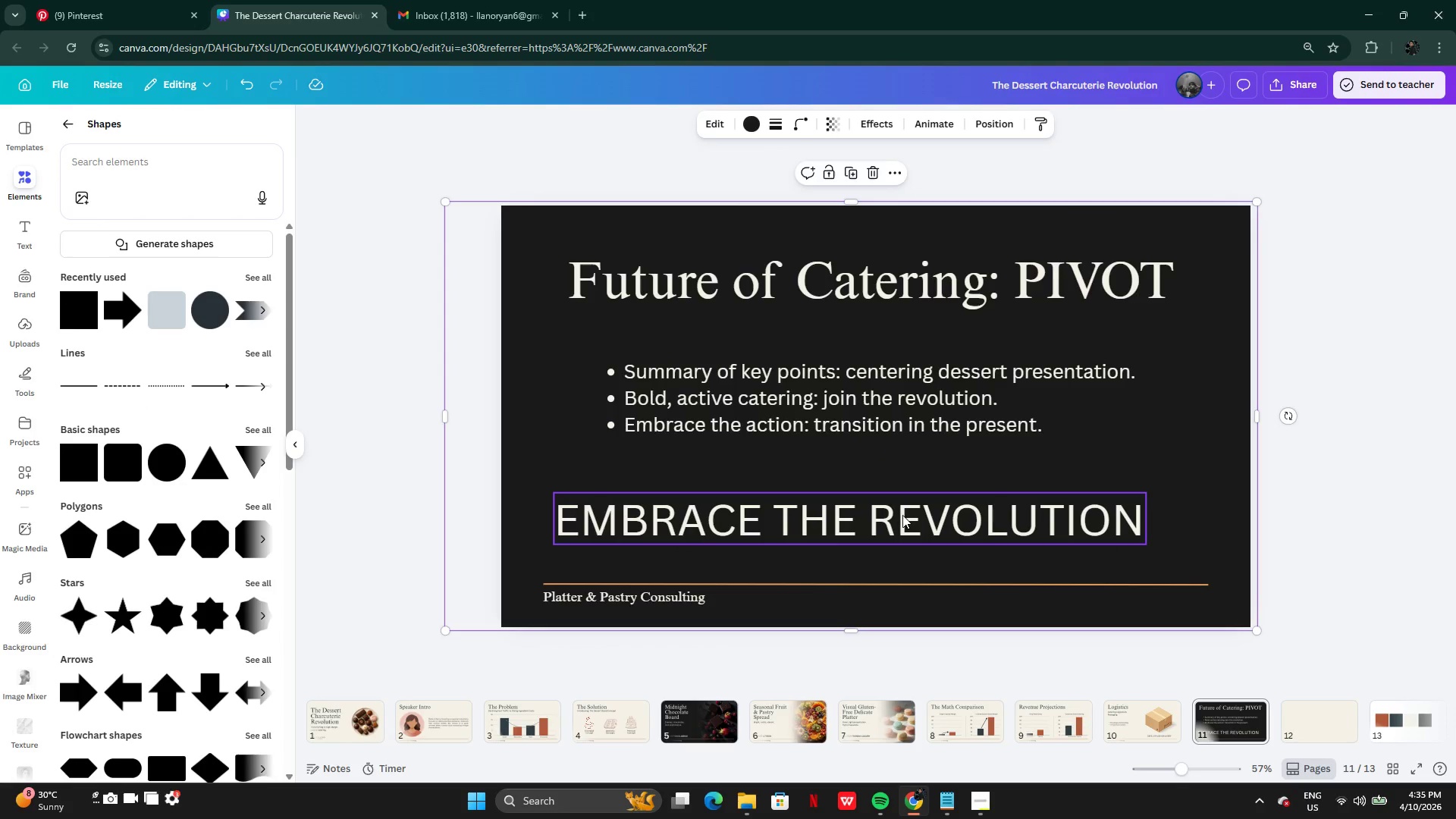 
left_click_drag(start_coordinate=[902, 515], to_coordinate=[928, 545])
 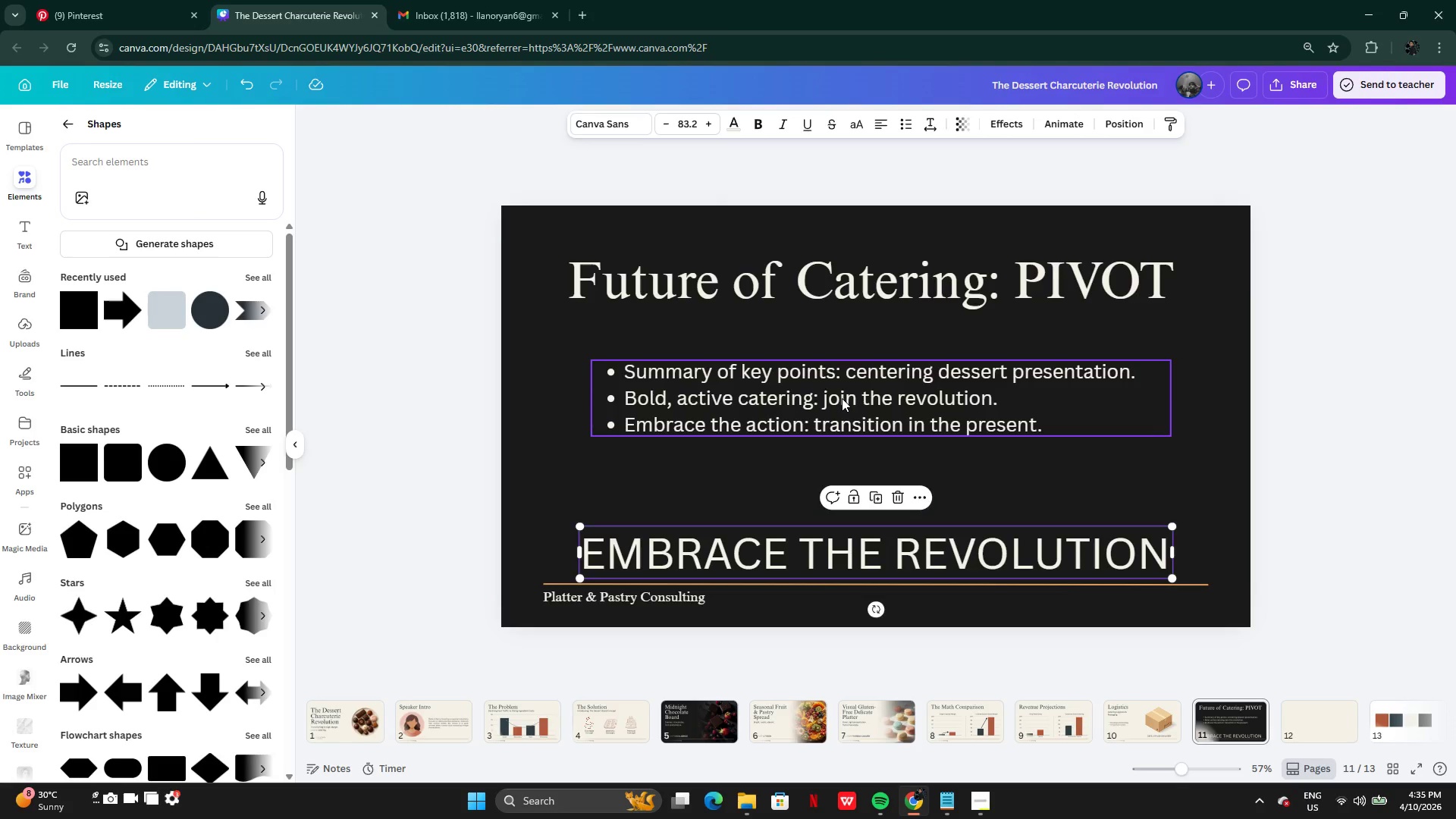 
left_click_drag(start_coordinate=[842, 398], to_coordinate=[840, 416])
 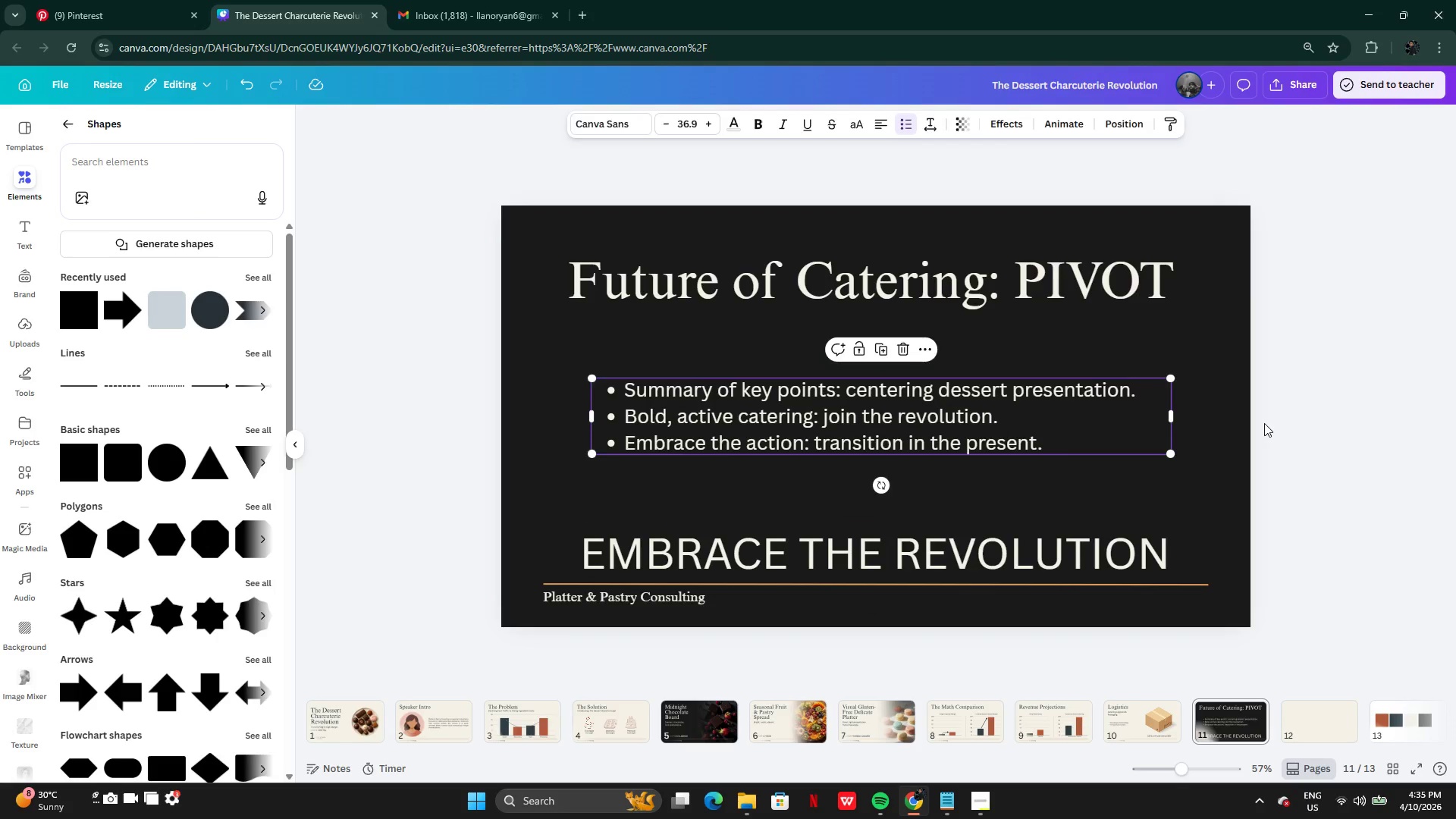 
left_click([1264, 423])
 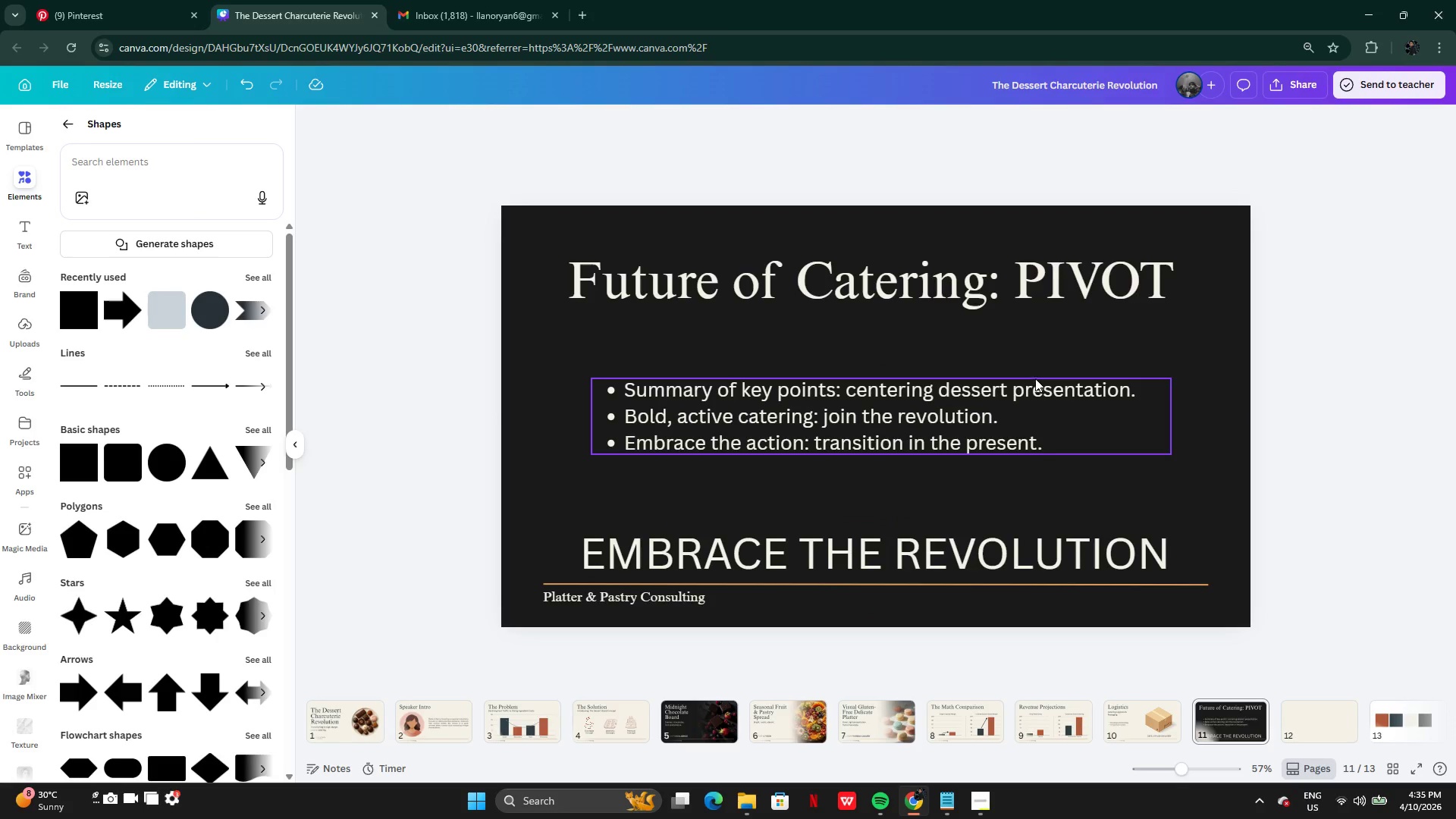 
left_click([1035, 400])
 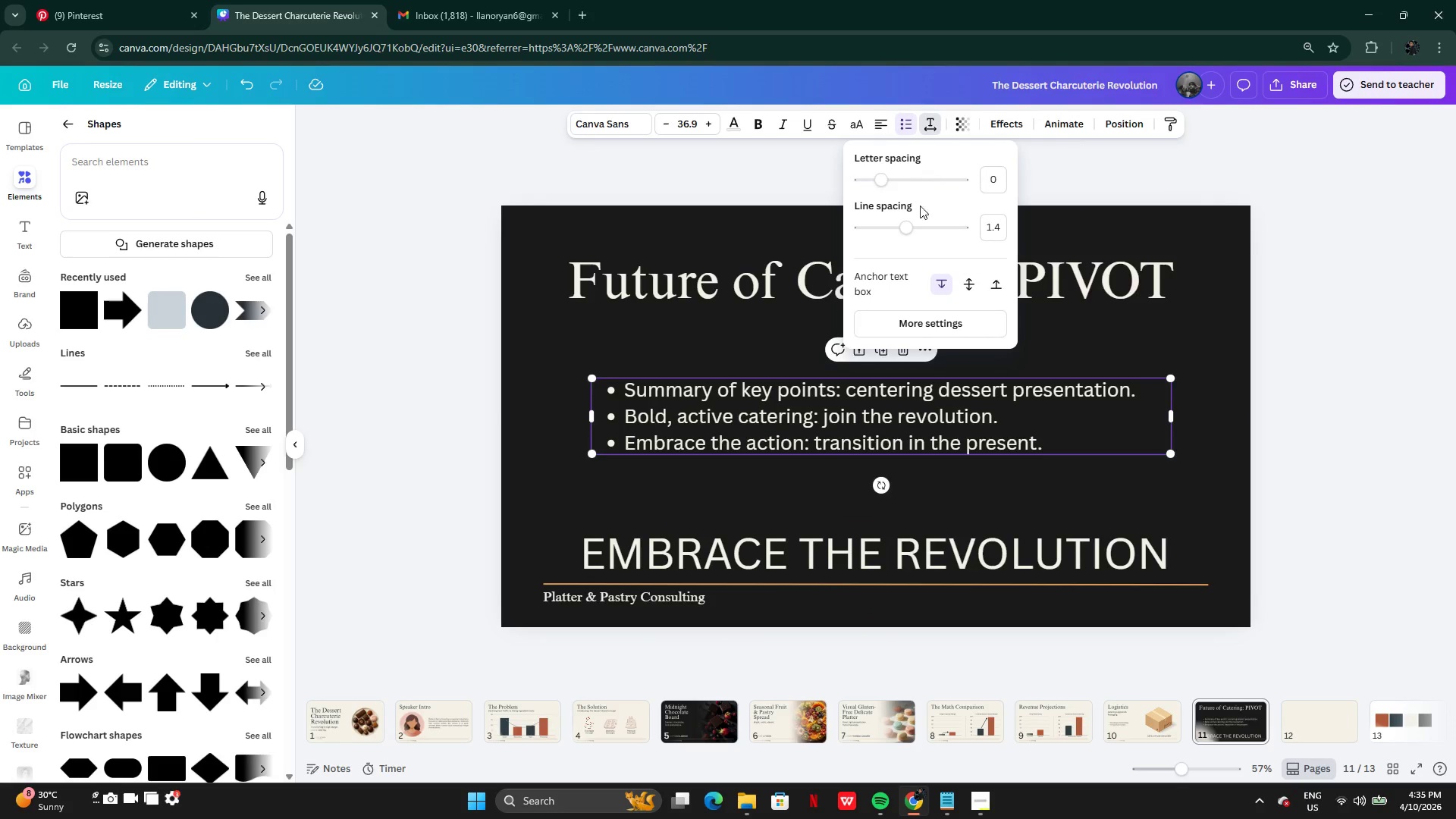 
left_click_drag(start_coordinate=[916, 233], to_coordinate=[951, 246])
 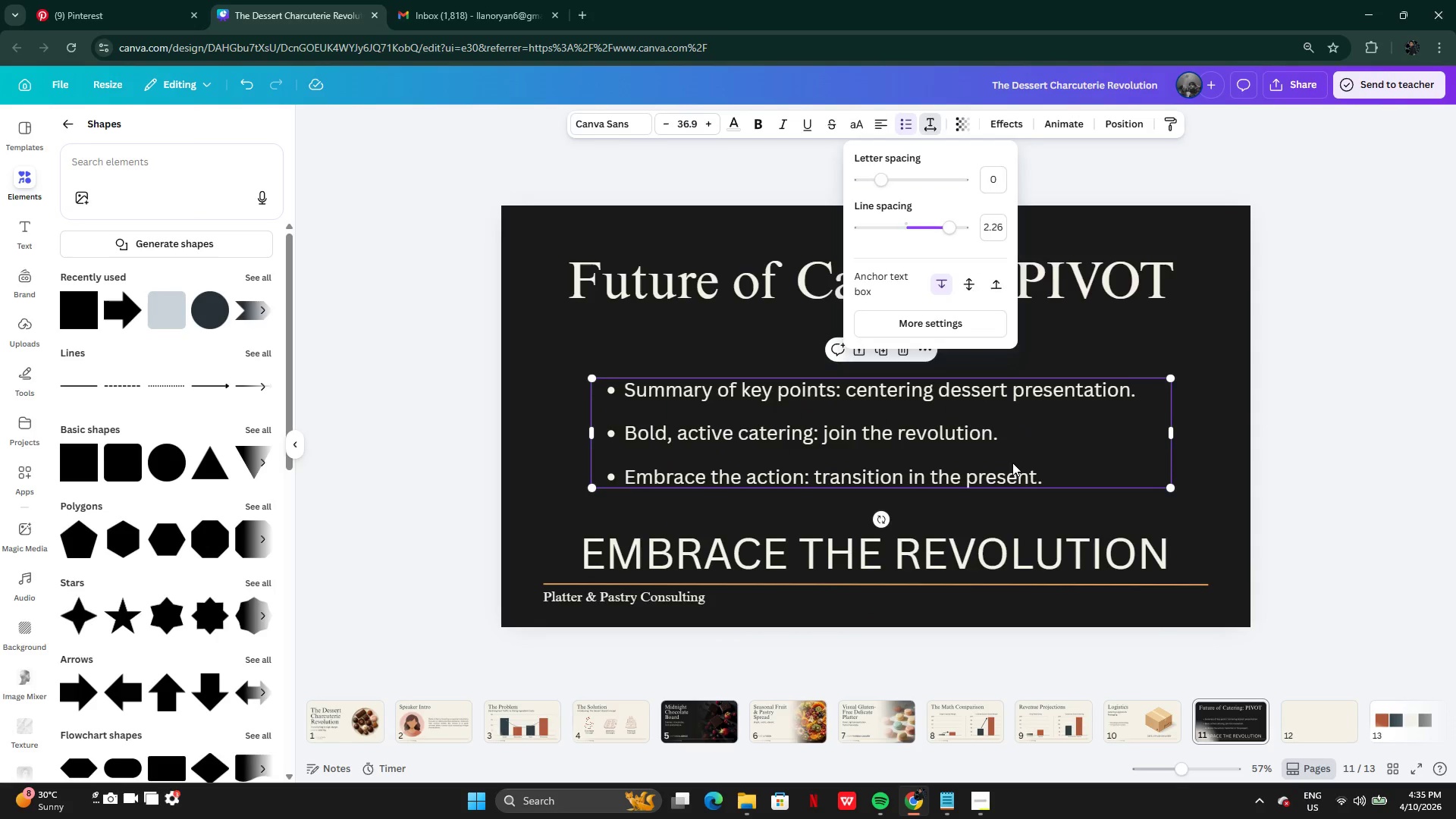 
left_click_drag(start_coordinate=[1012, 463], to_coordinate=[1011, 450])
 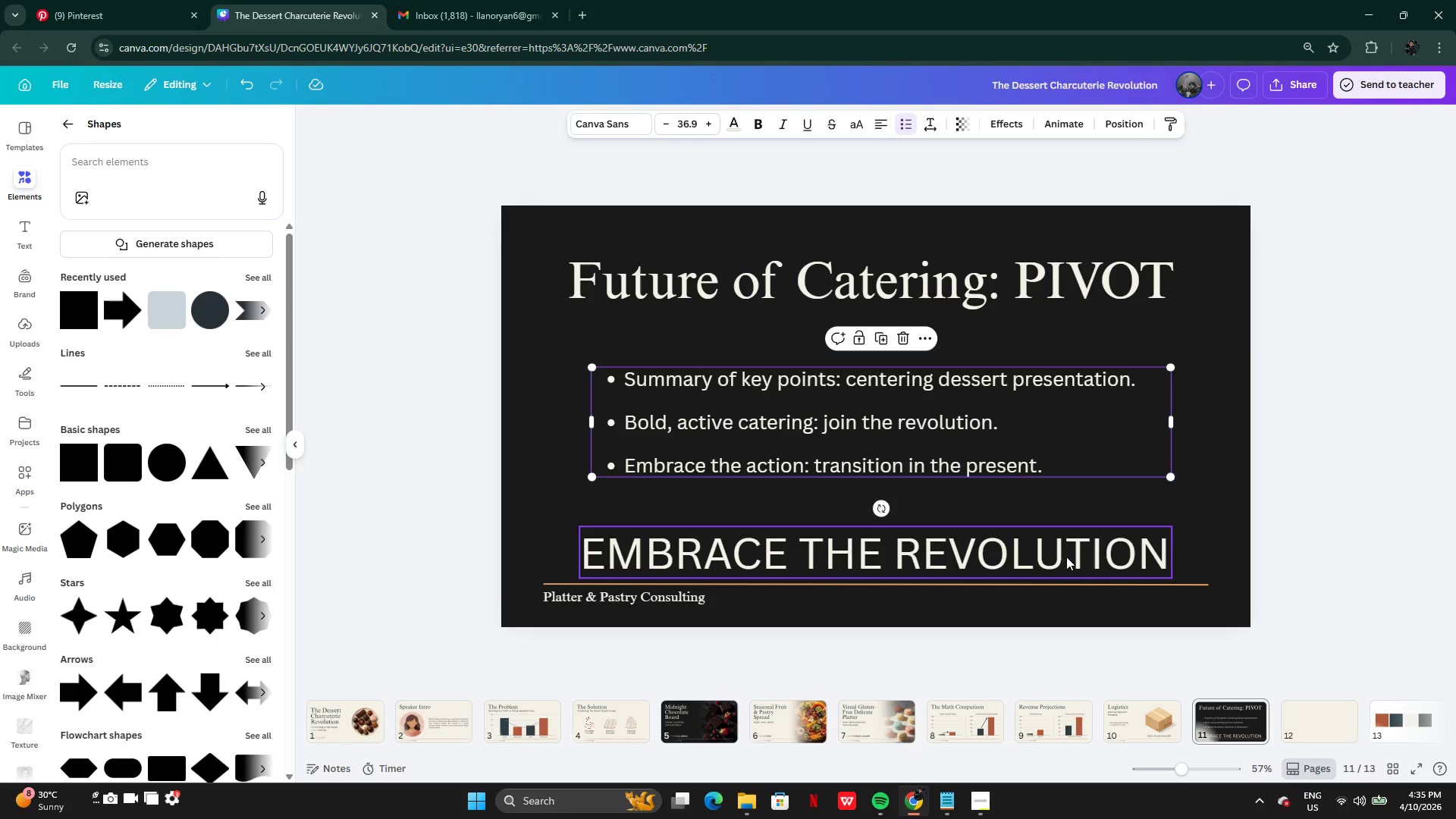 
left_click([1072, 561])